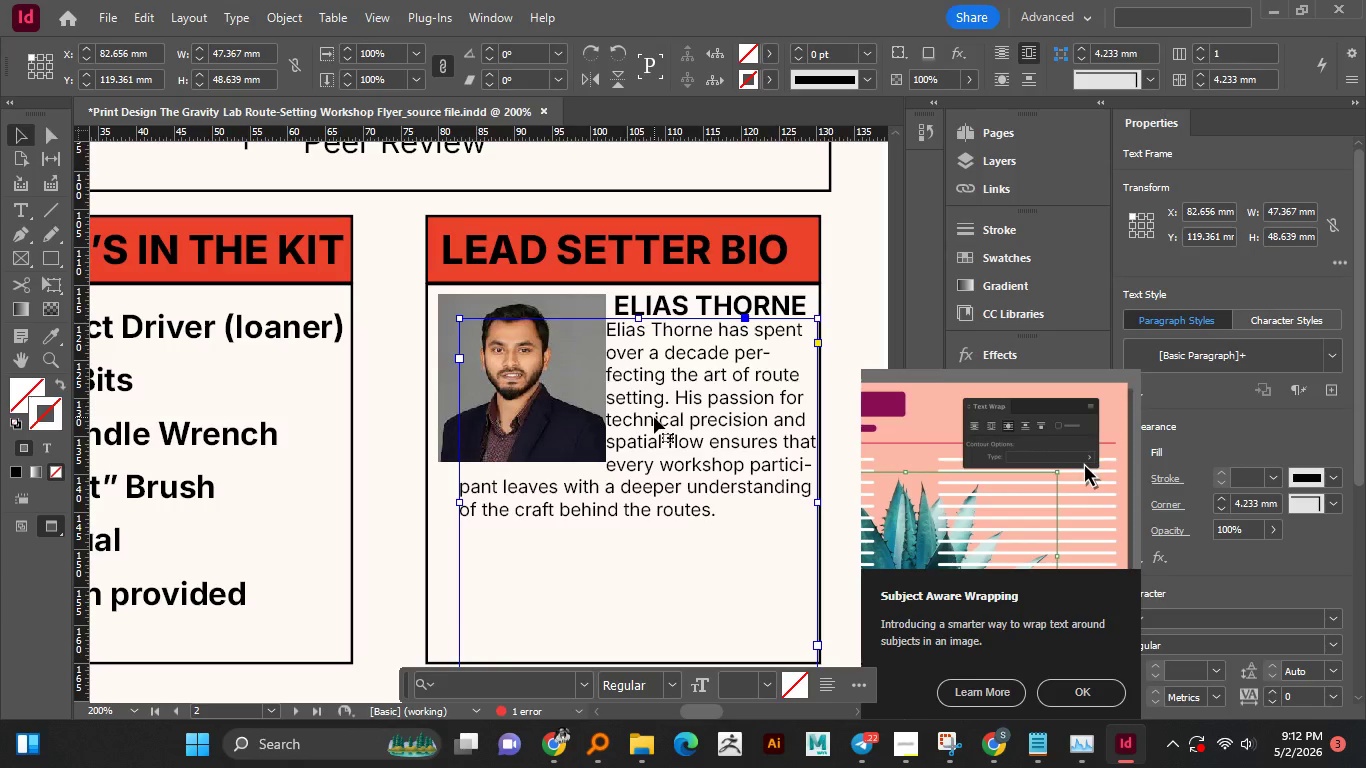 
key(ArrowRight)
 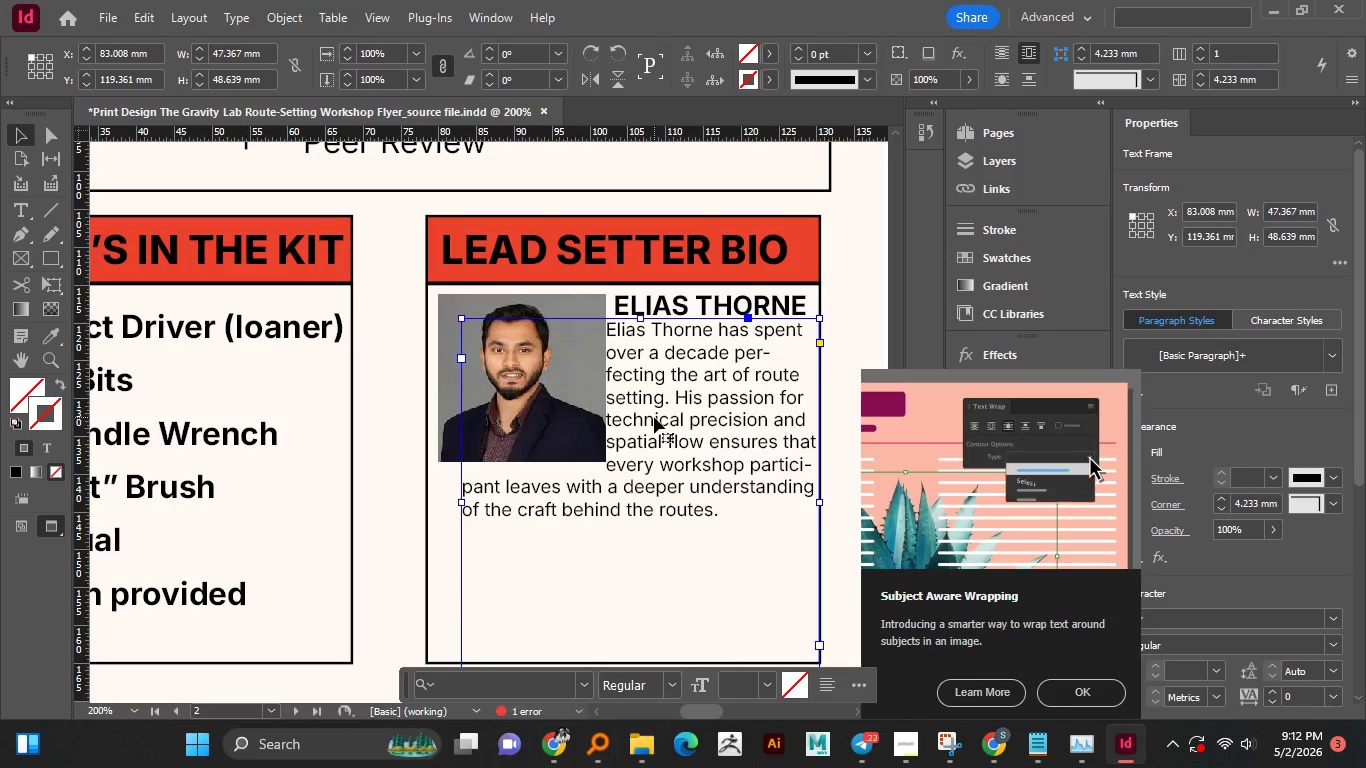 
key(ArrowLeft)
 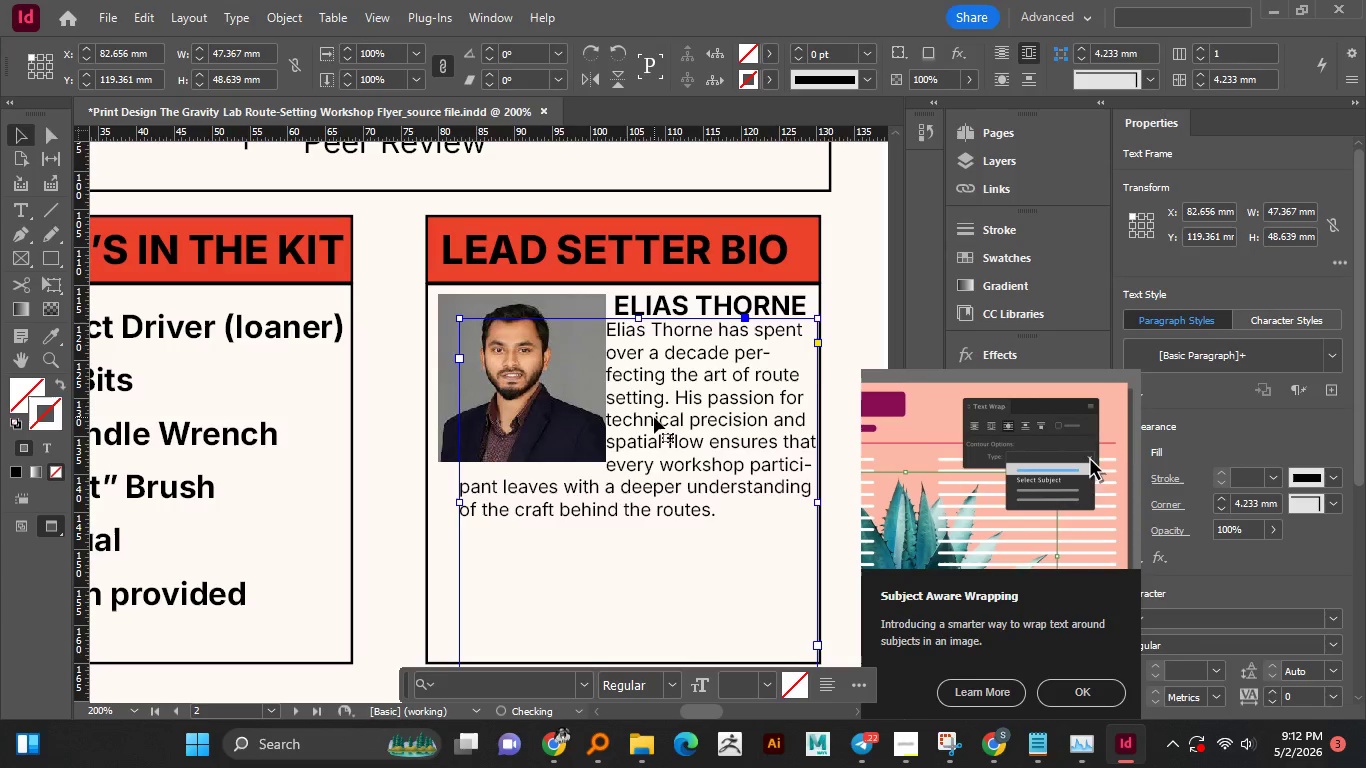 
key(ArrowLeft)
 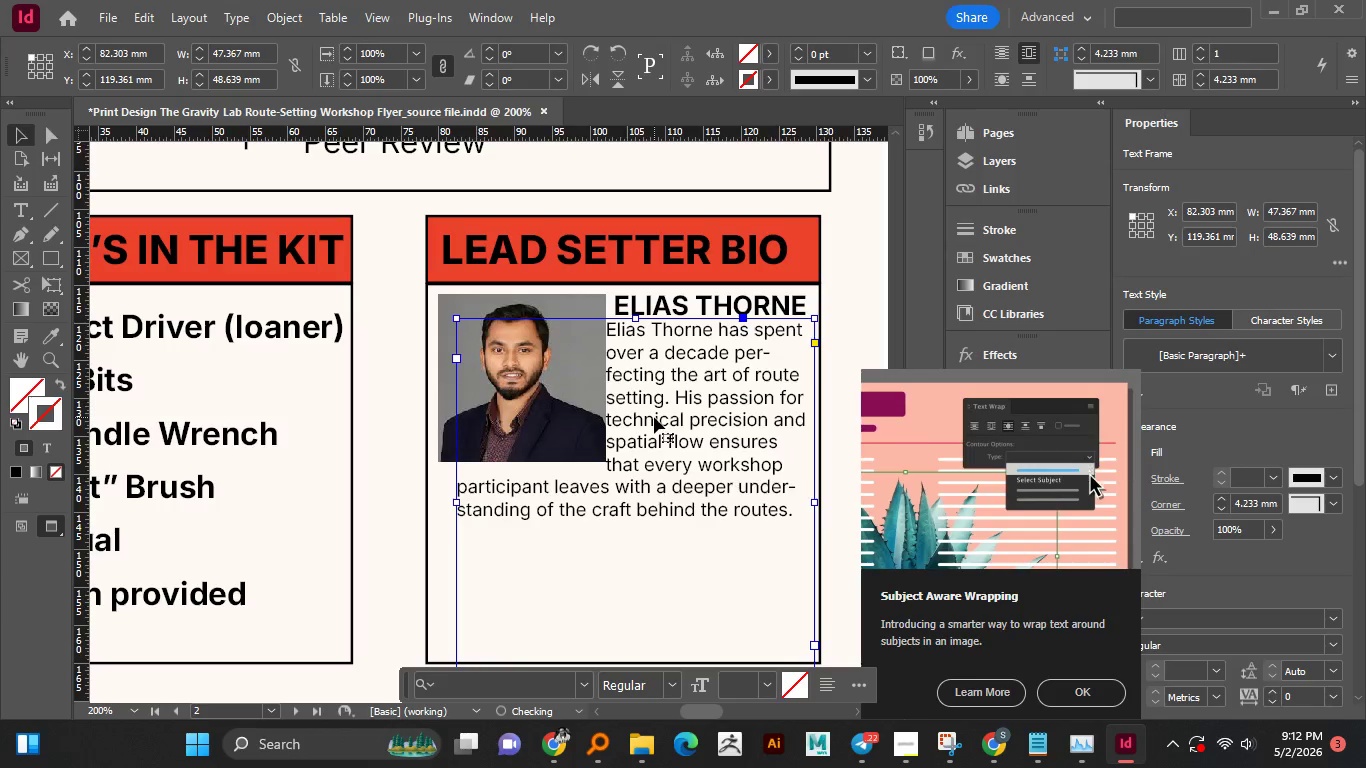 
key(ArrowLeft)
 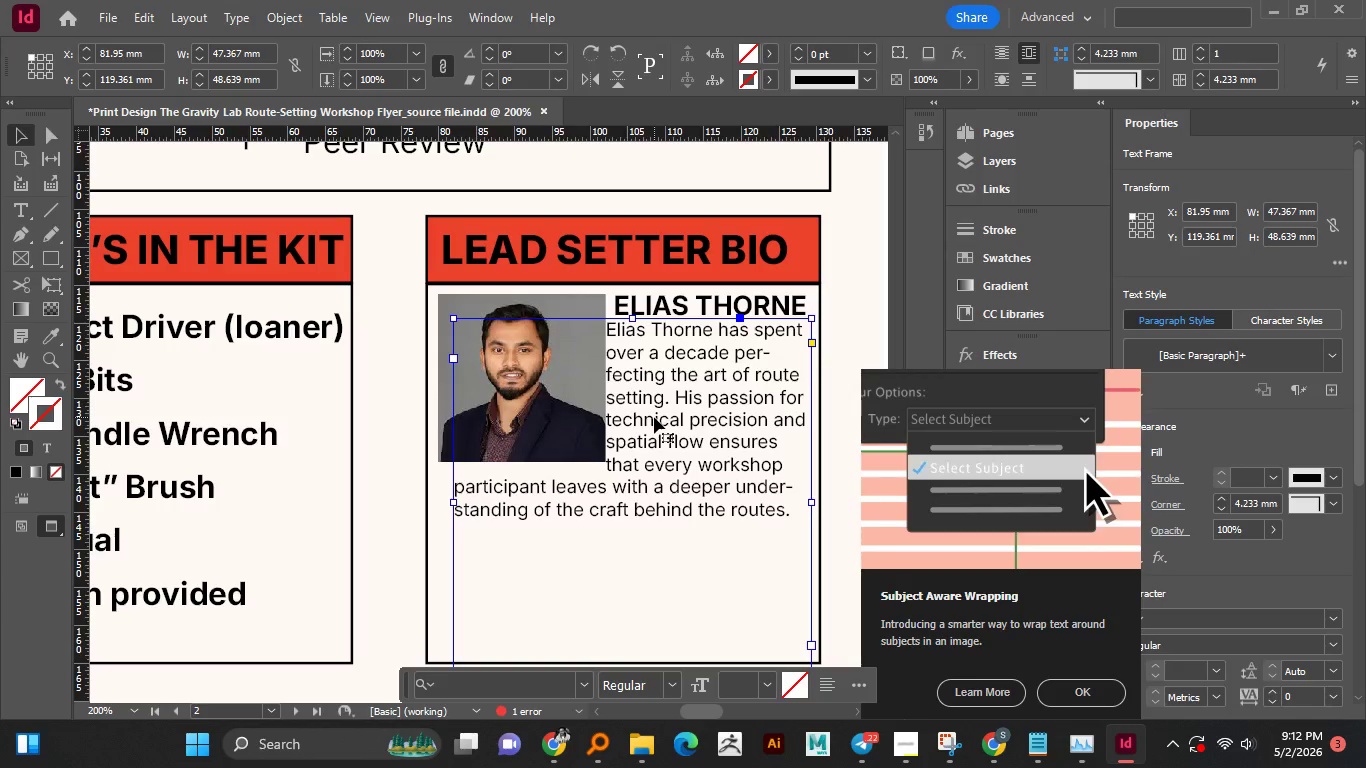 
scroll: coordinate [683, 515], scroll_direction: down, amount: 2.0
 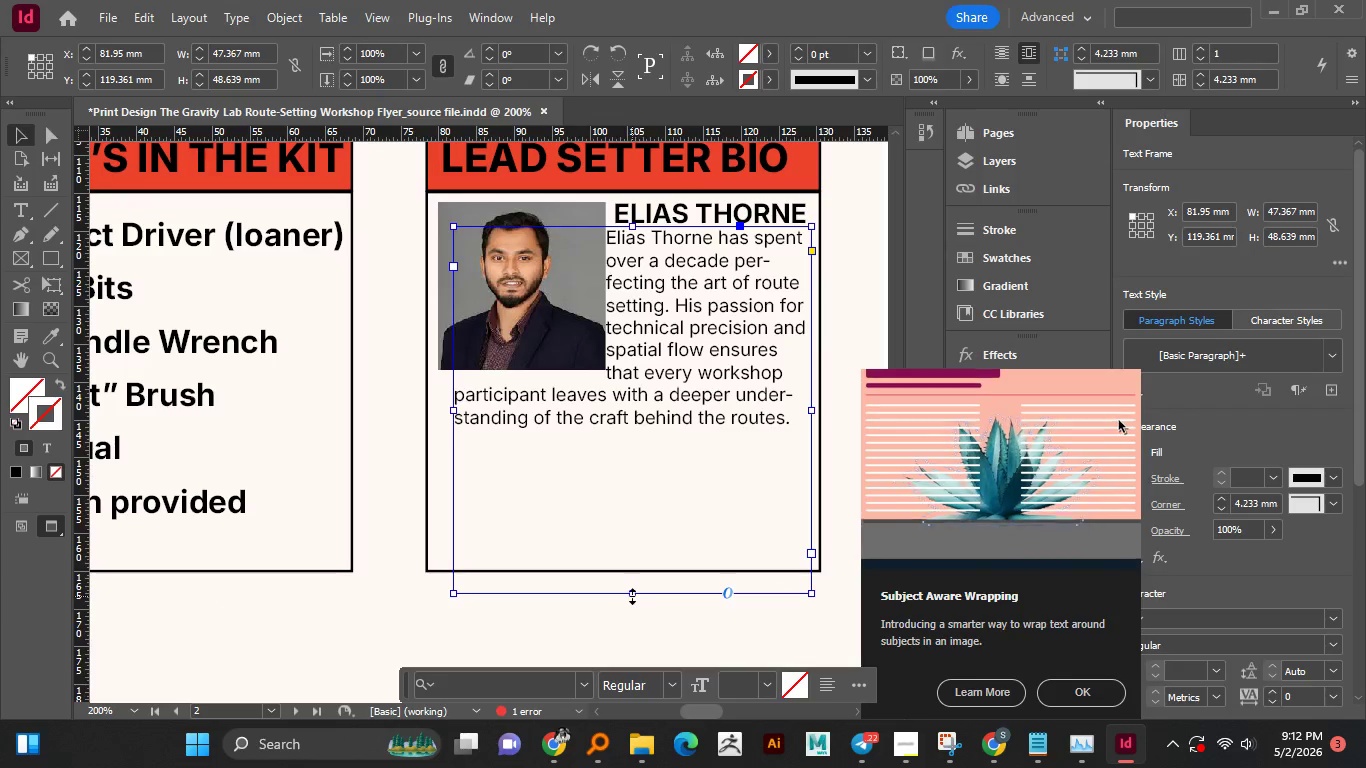 
left_click_drag(start_coordinate=[632, 596], to_coordinate=[589, 543])
 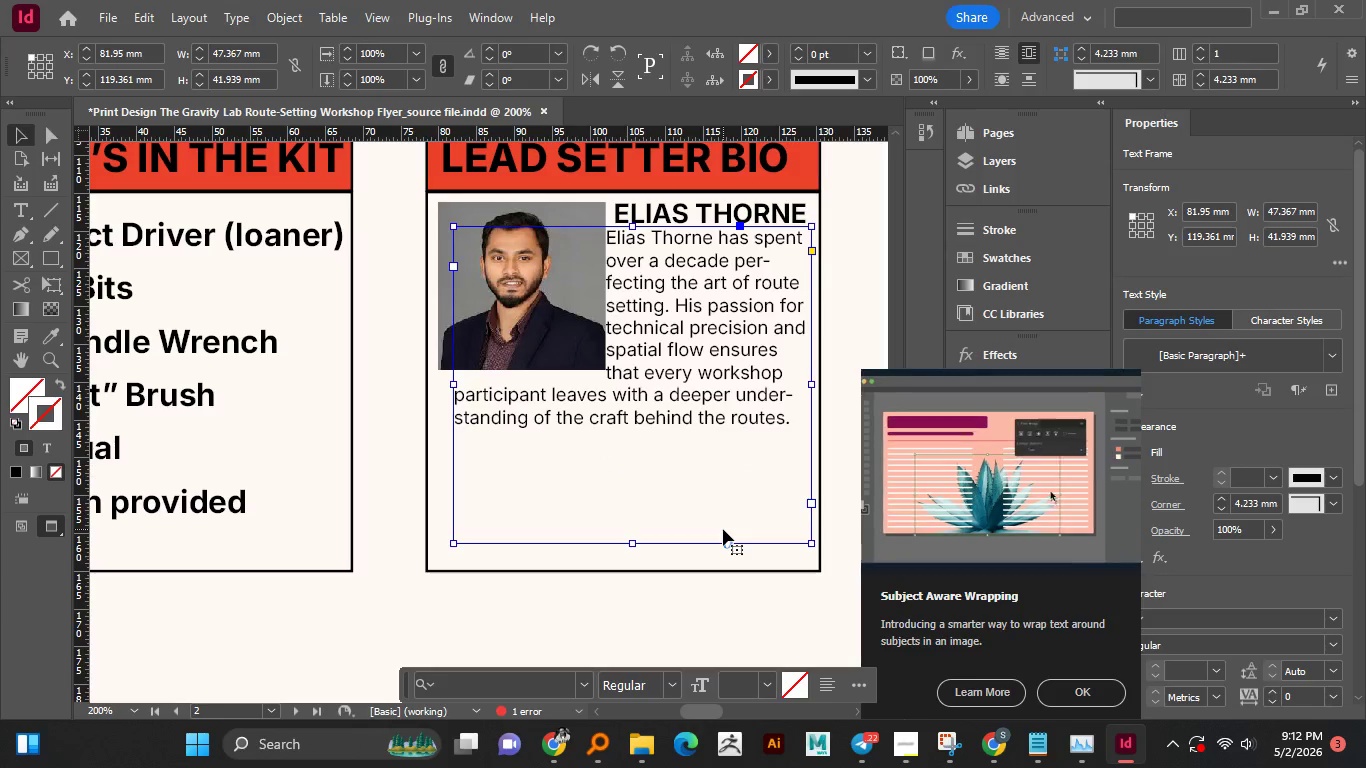 
wait(8.56)
 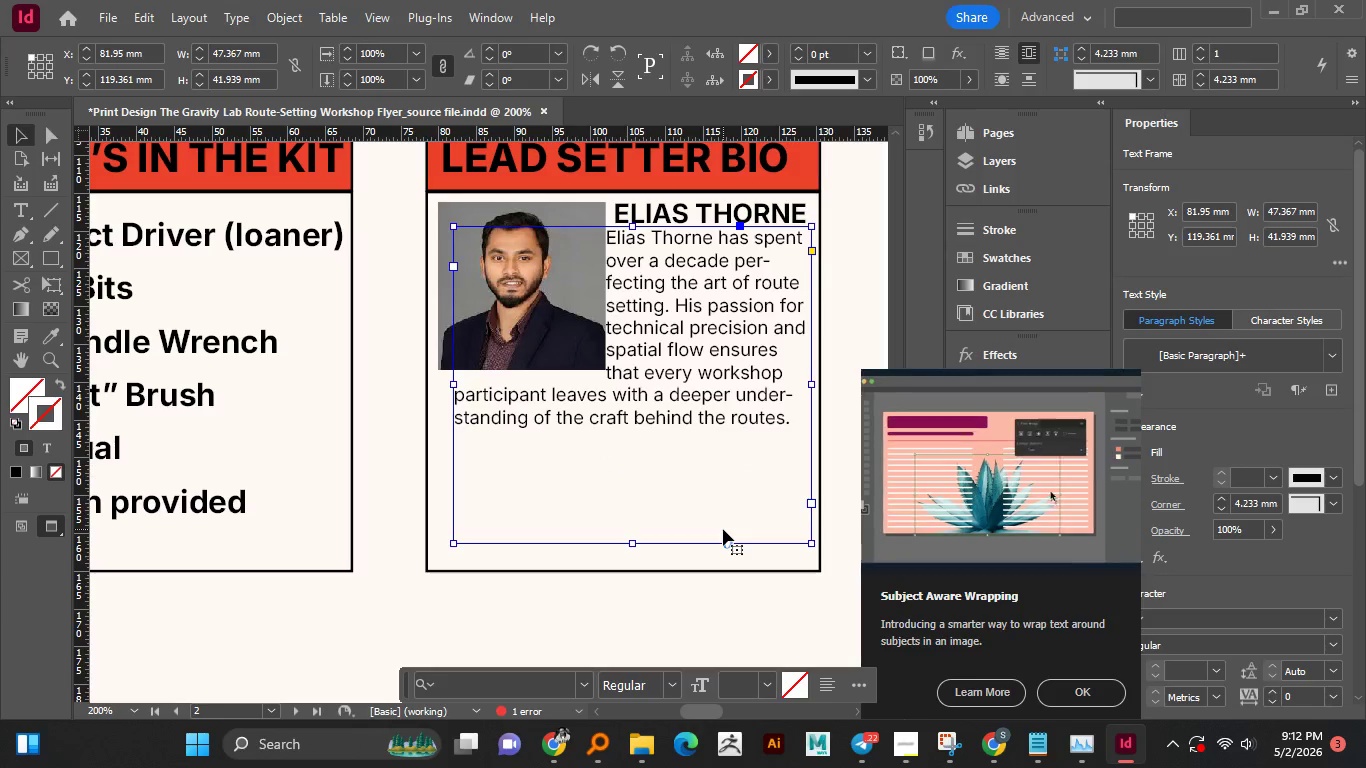 
left_click([1037, 748])
 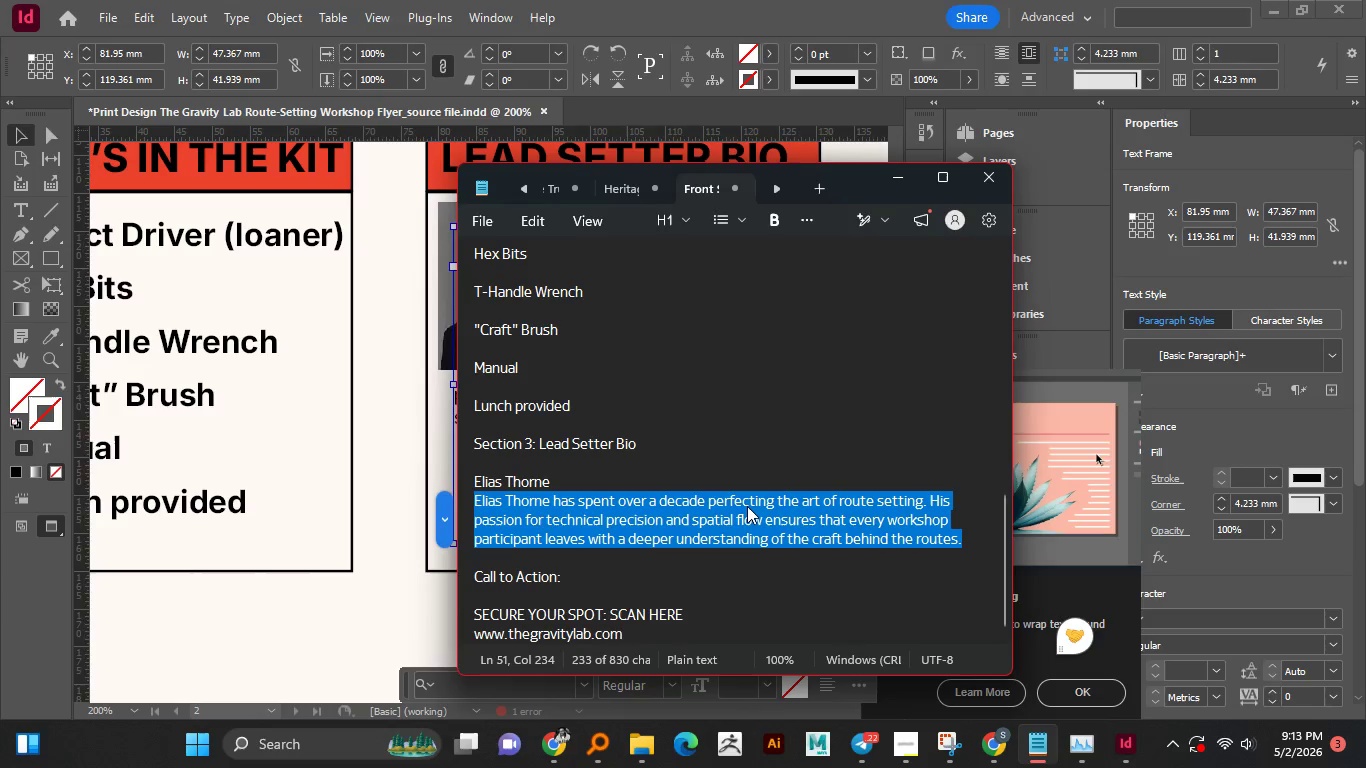 
left_click([897, 180])
 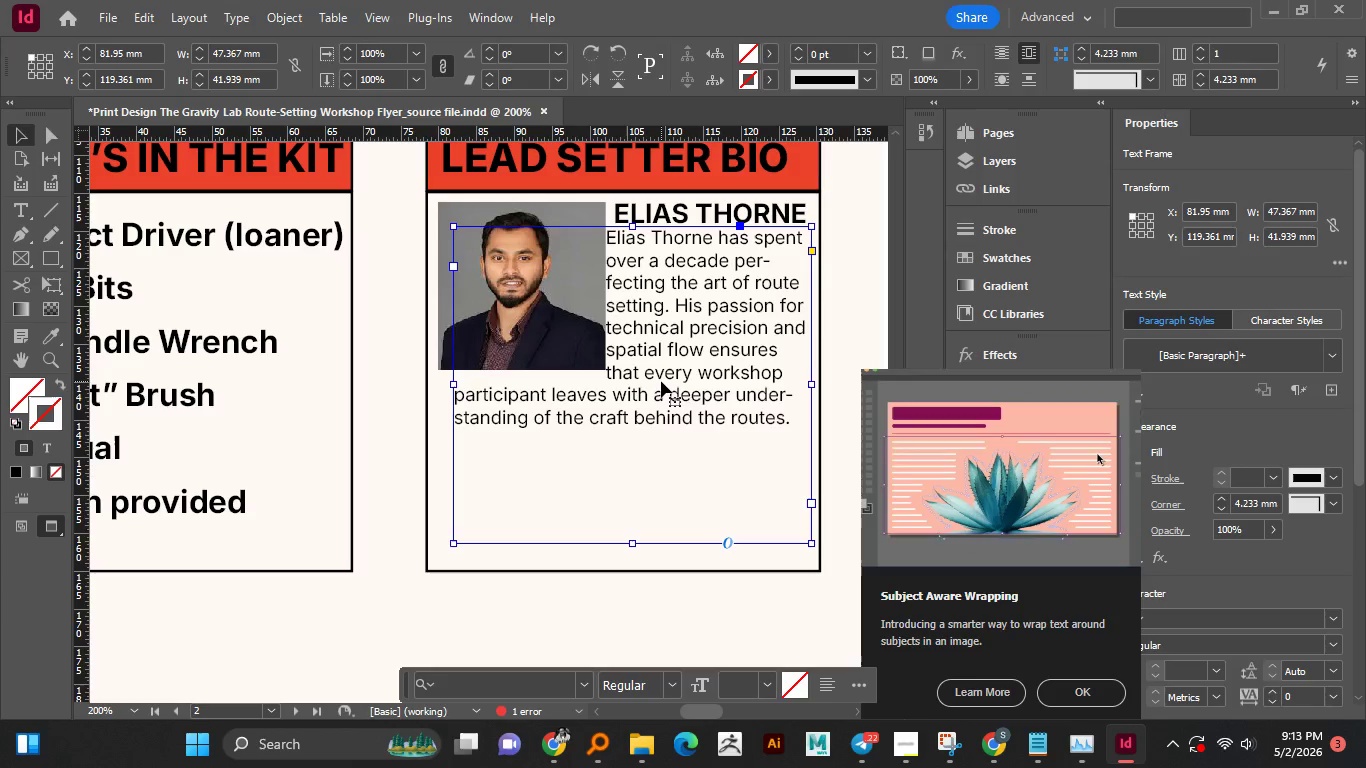 
wait(15.8)
 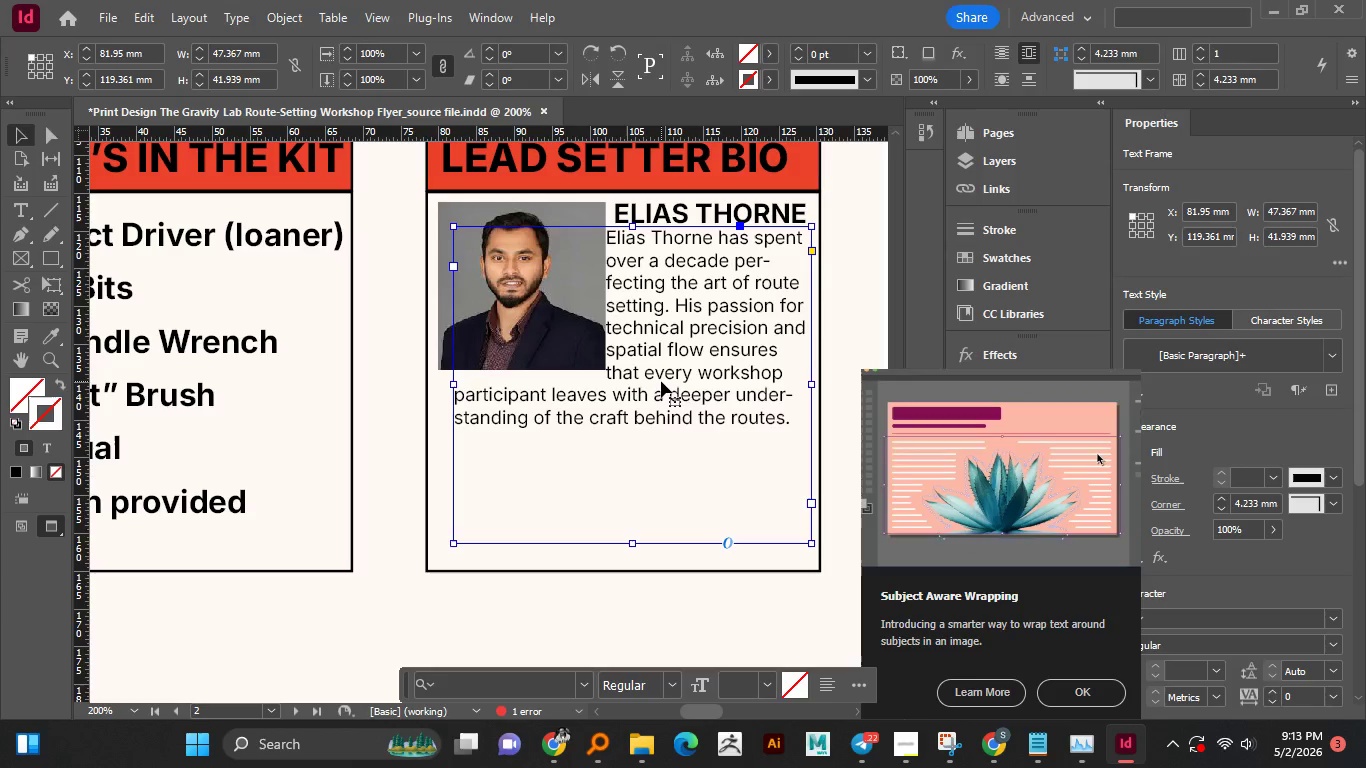 
left_click([637, 429])
 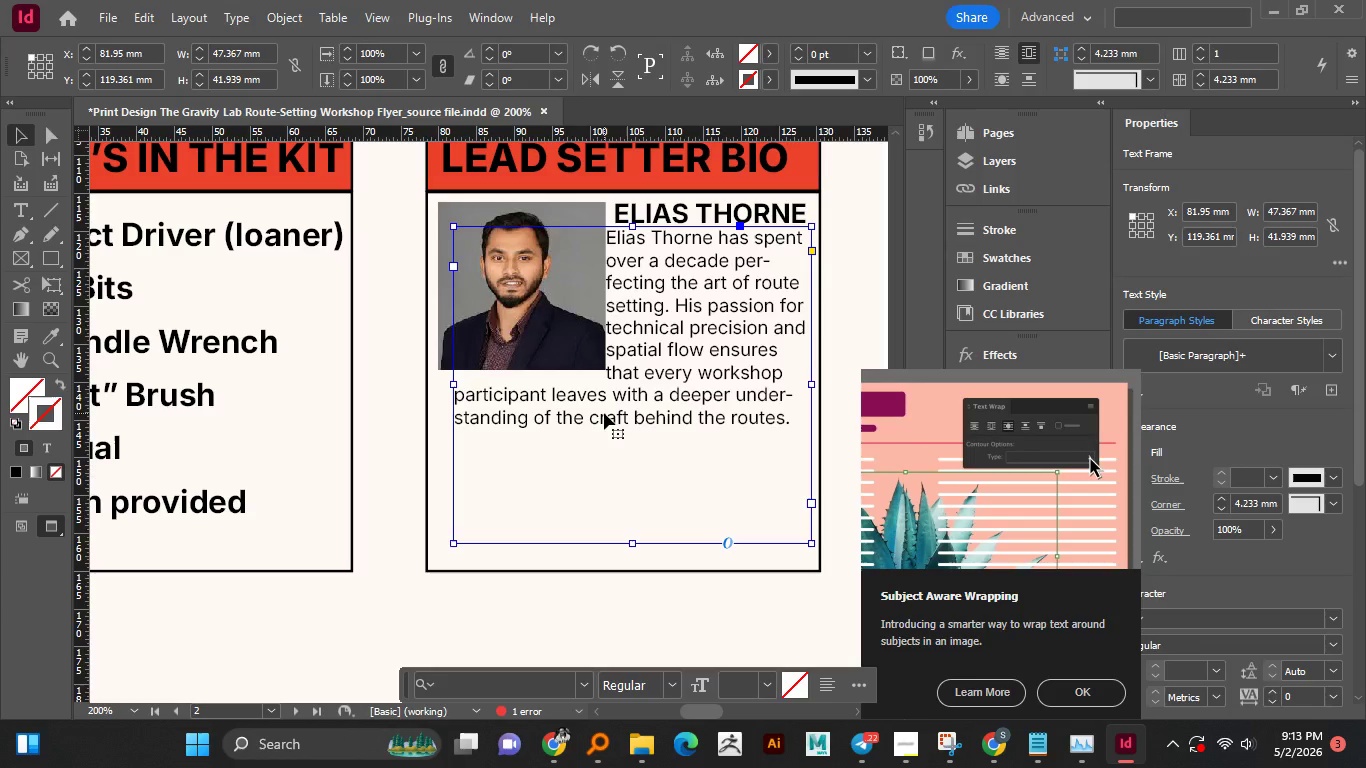 
double_click([604, 413])
 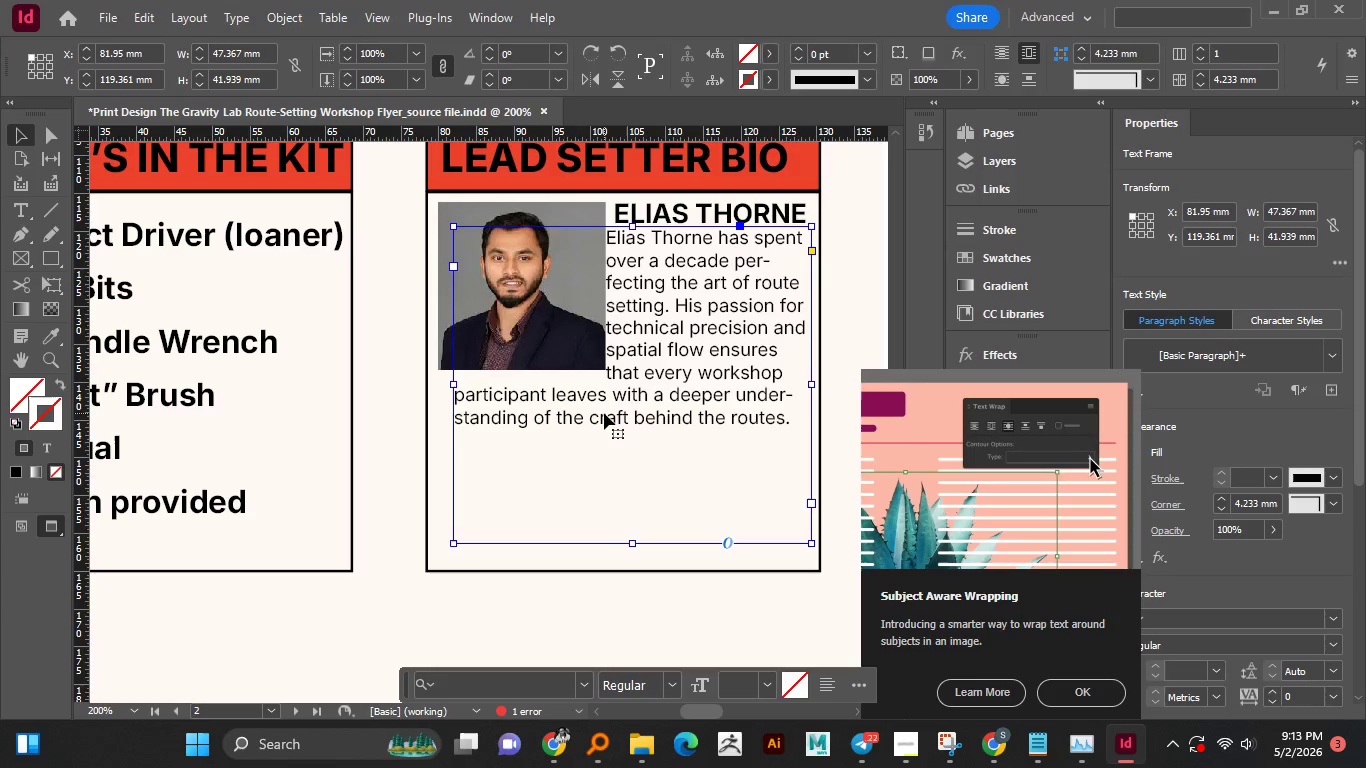 
triple_click([604, 413])
 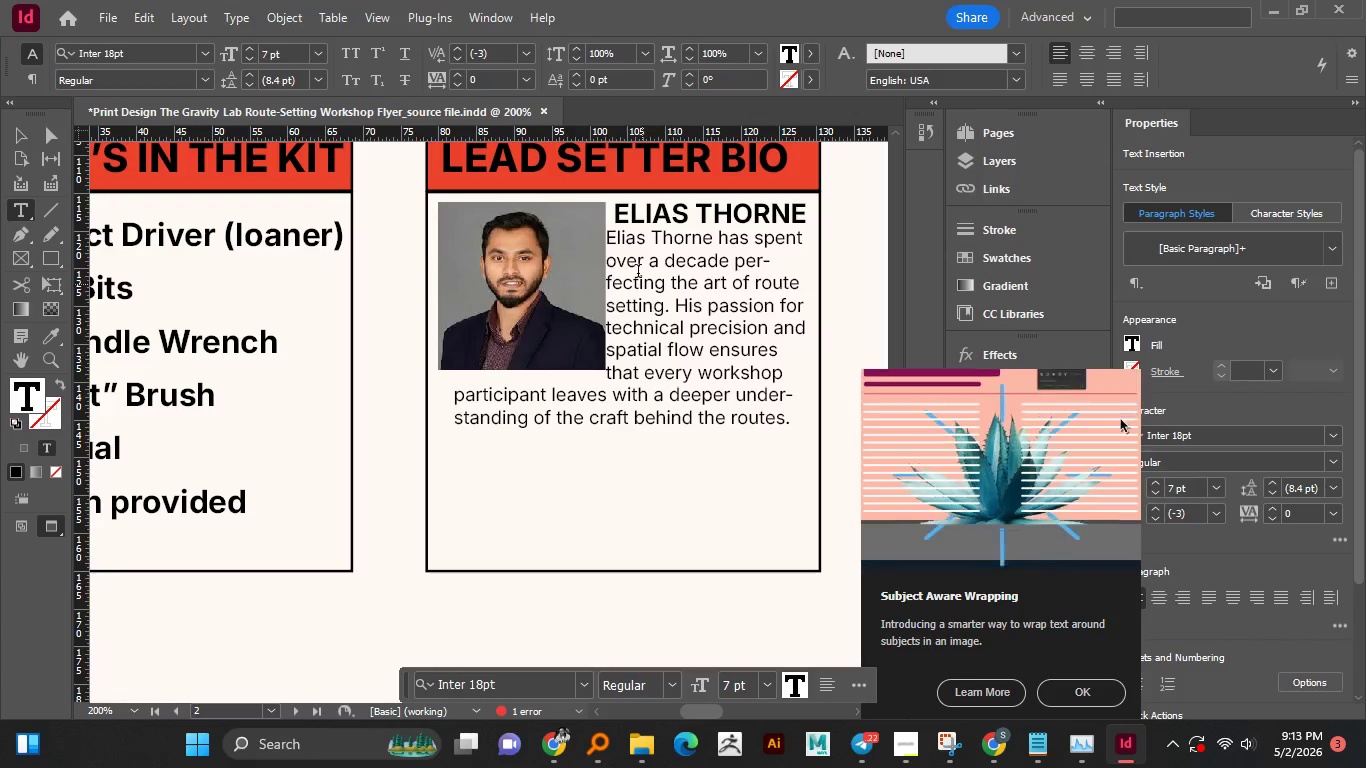 
left_click_drag(start_coordinate=[612, 236], to_coordinate=[671, 303])
 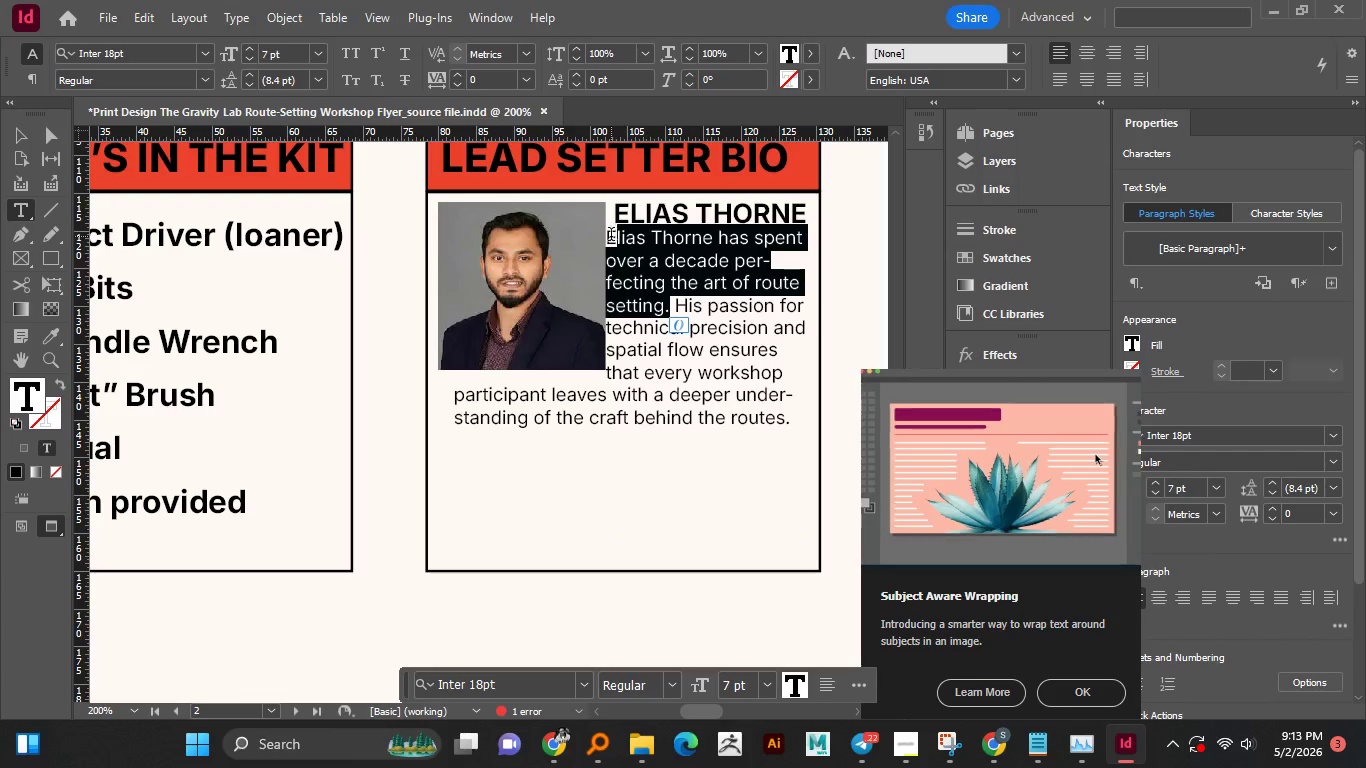 
left_click_drag(start_coordinate=[607, 238], to_coordinate=[668, 310])
 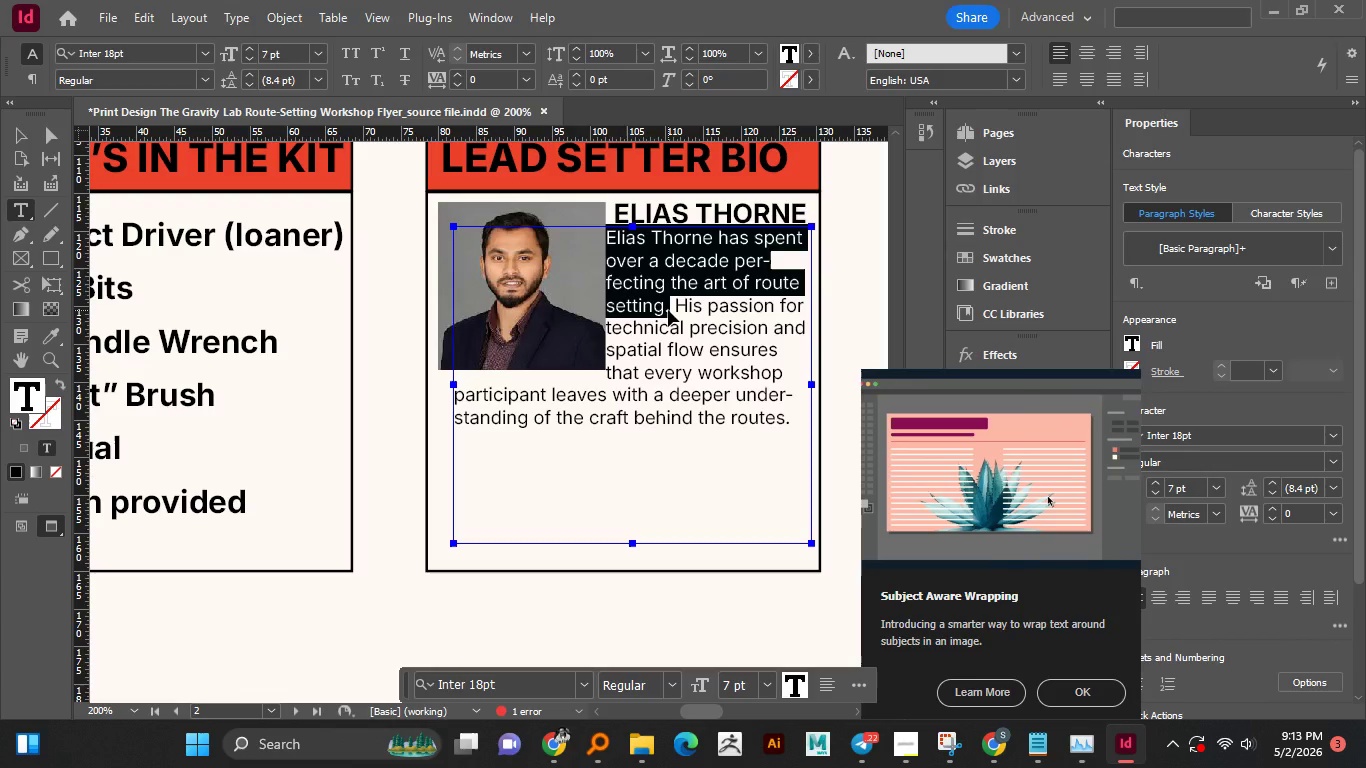 
key(Control+C)
 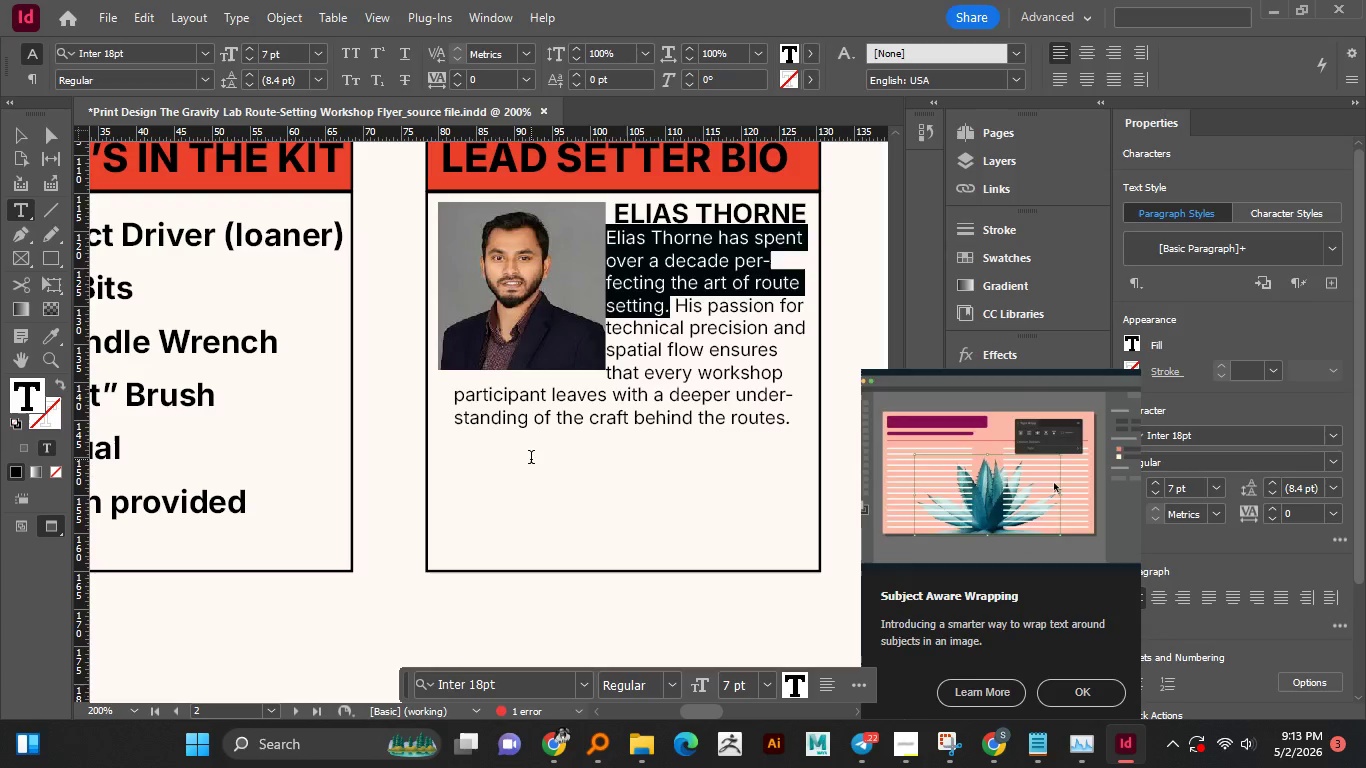 
left_click([531, 459])
 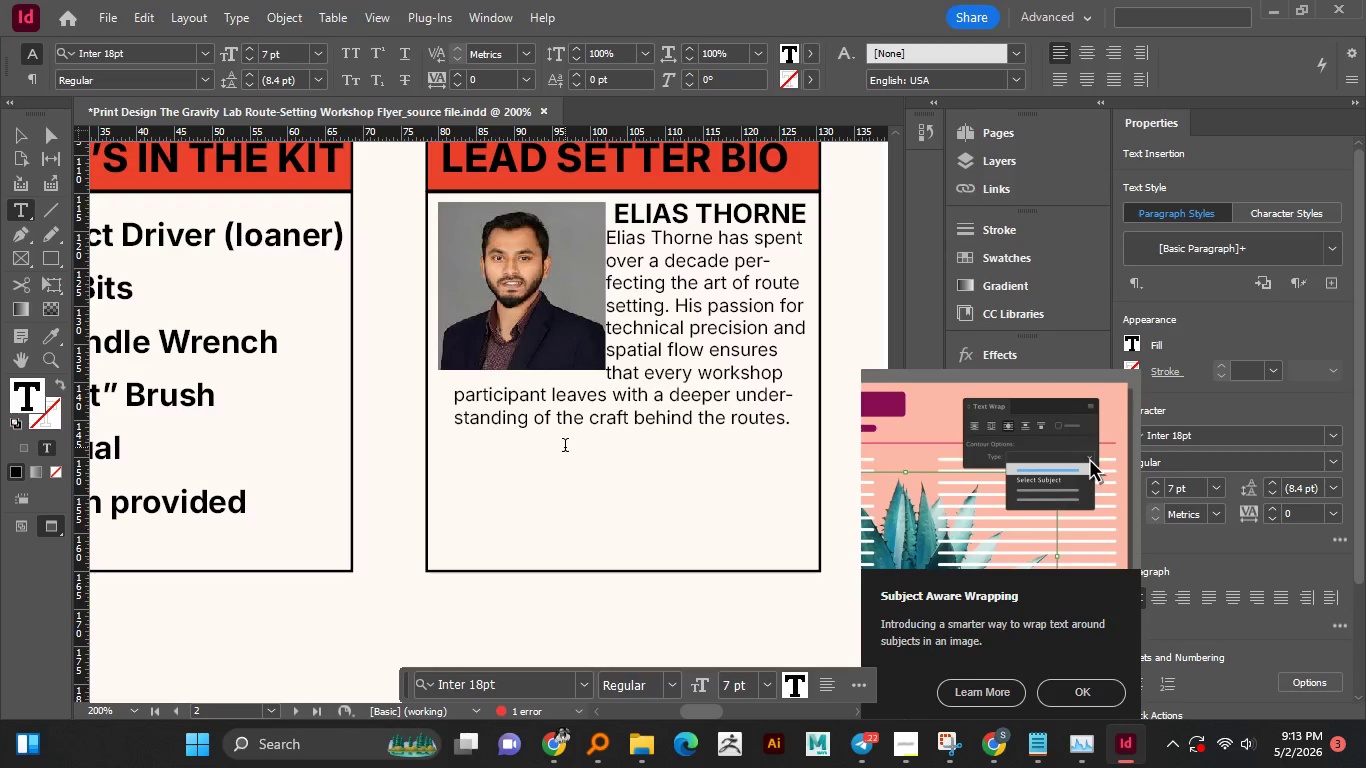 
key(Enter)
 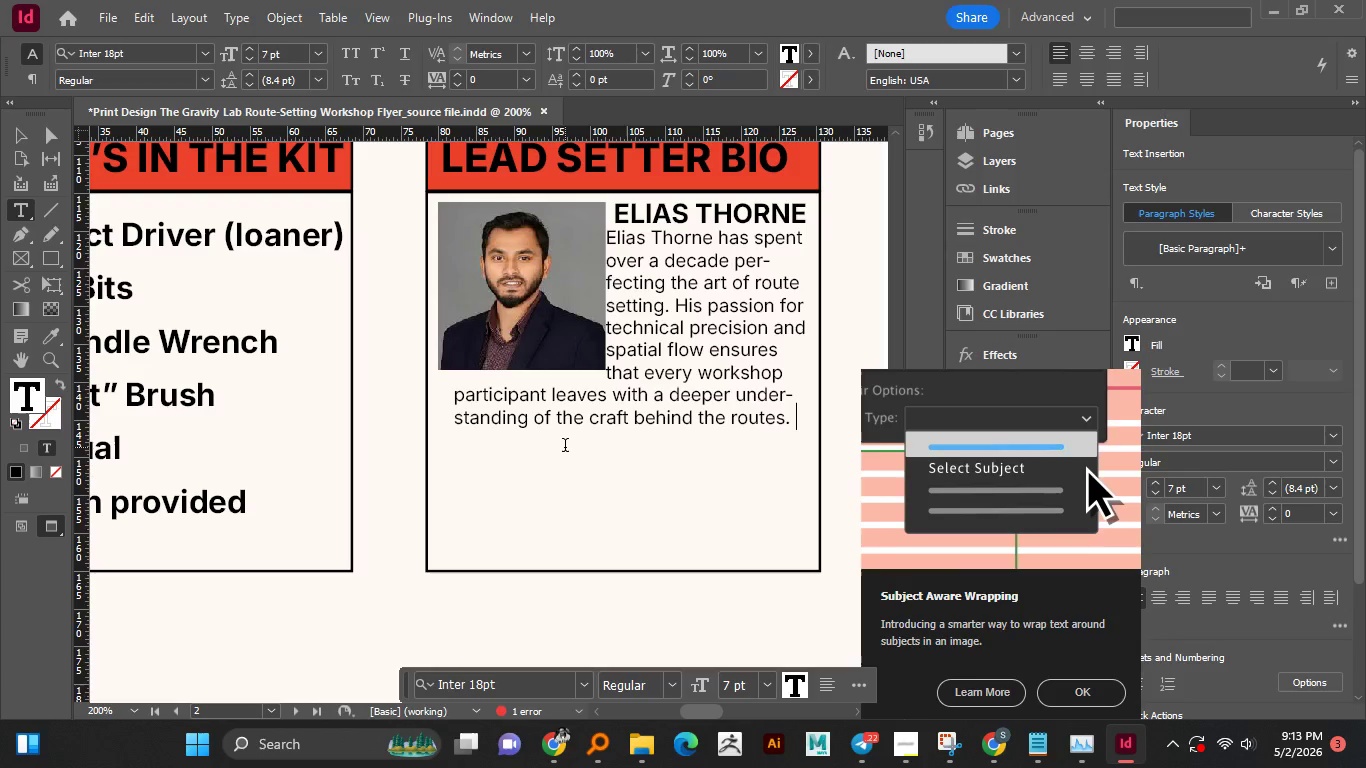 
key(Enter)
 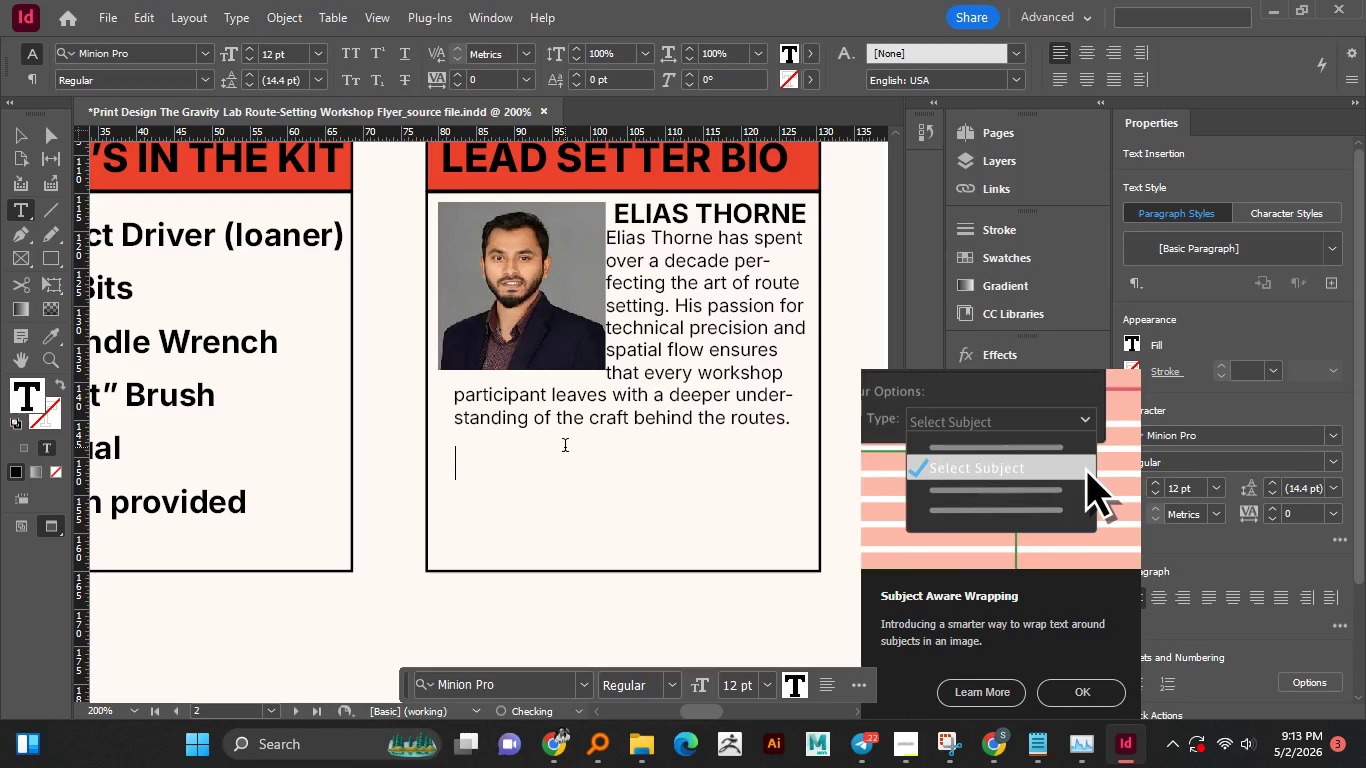 
key(Enter)
 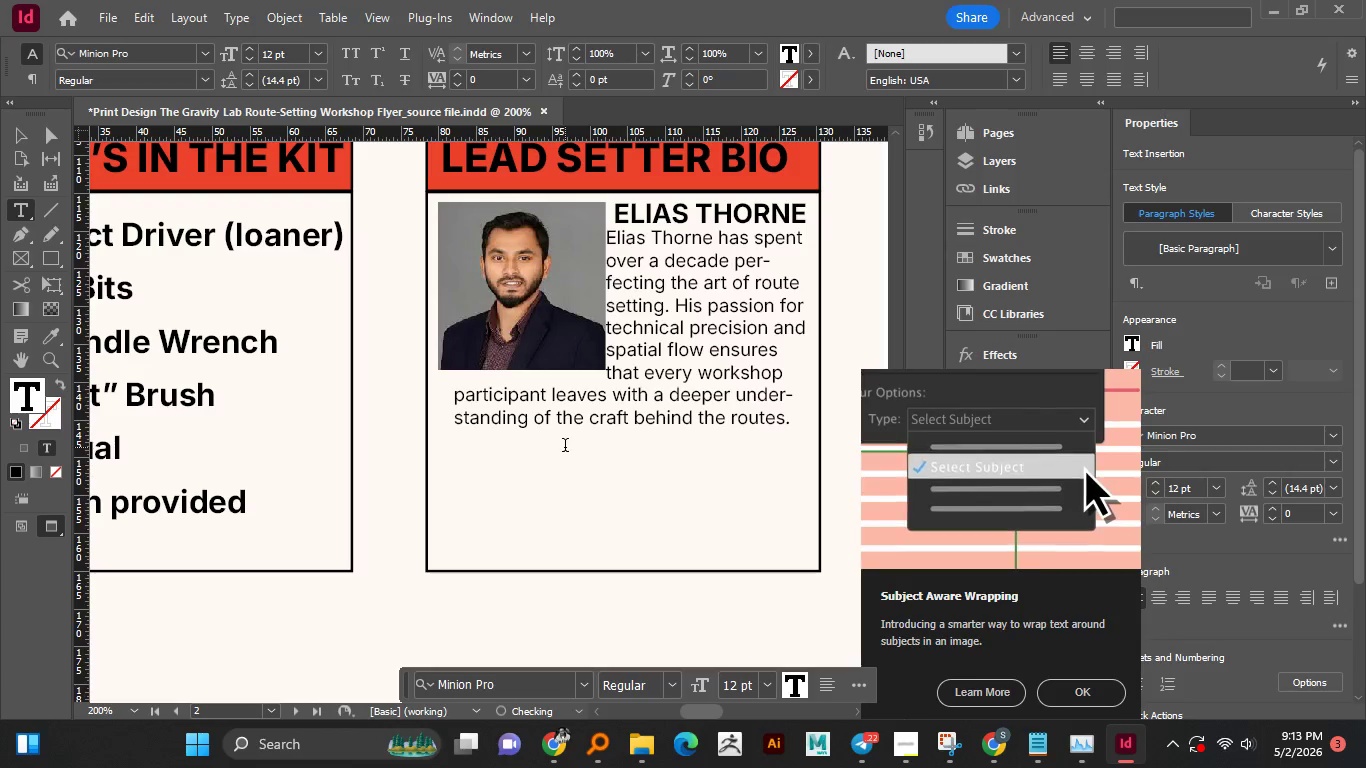 
key(Control+V)
 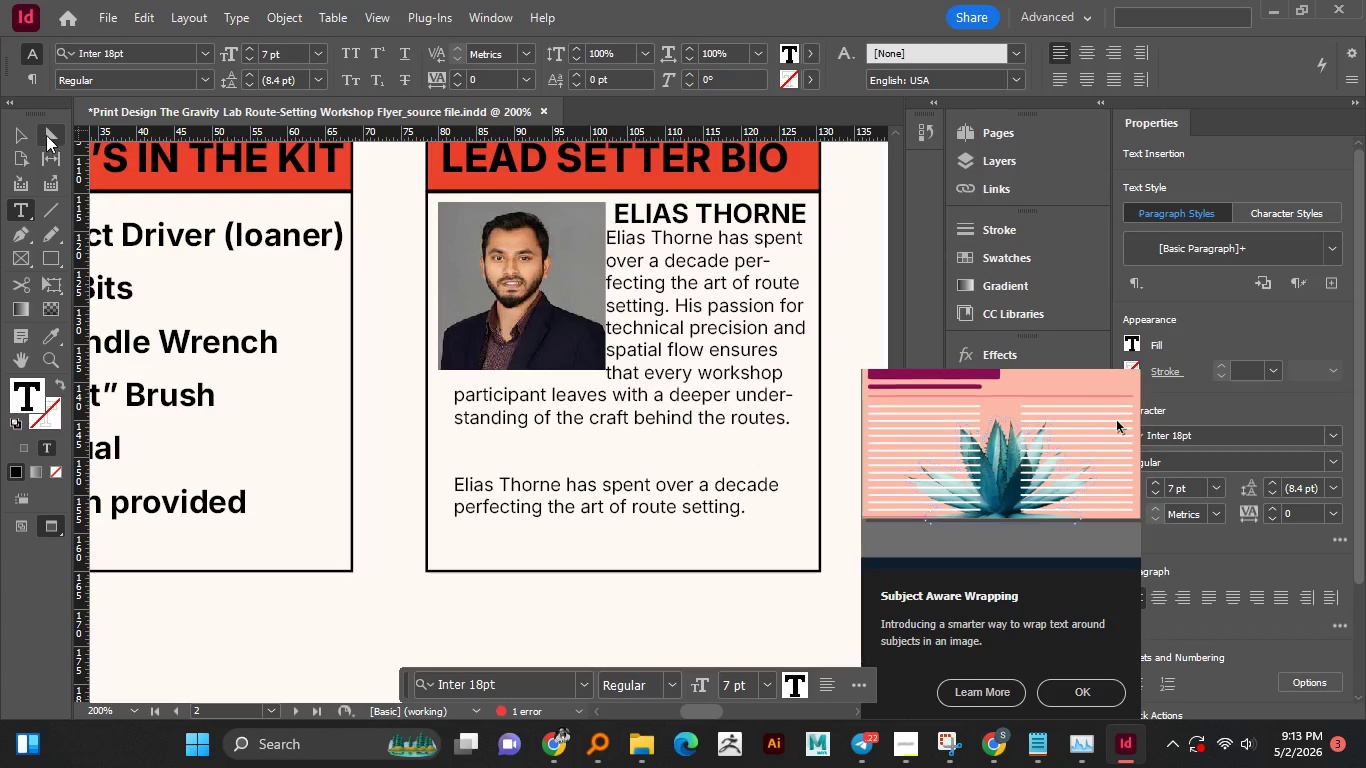 
left_click([26, 137])
 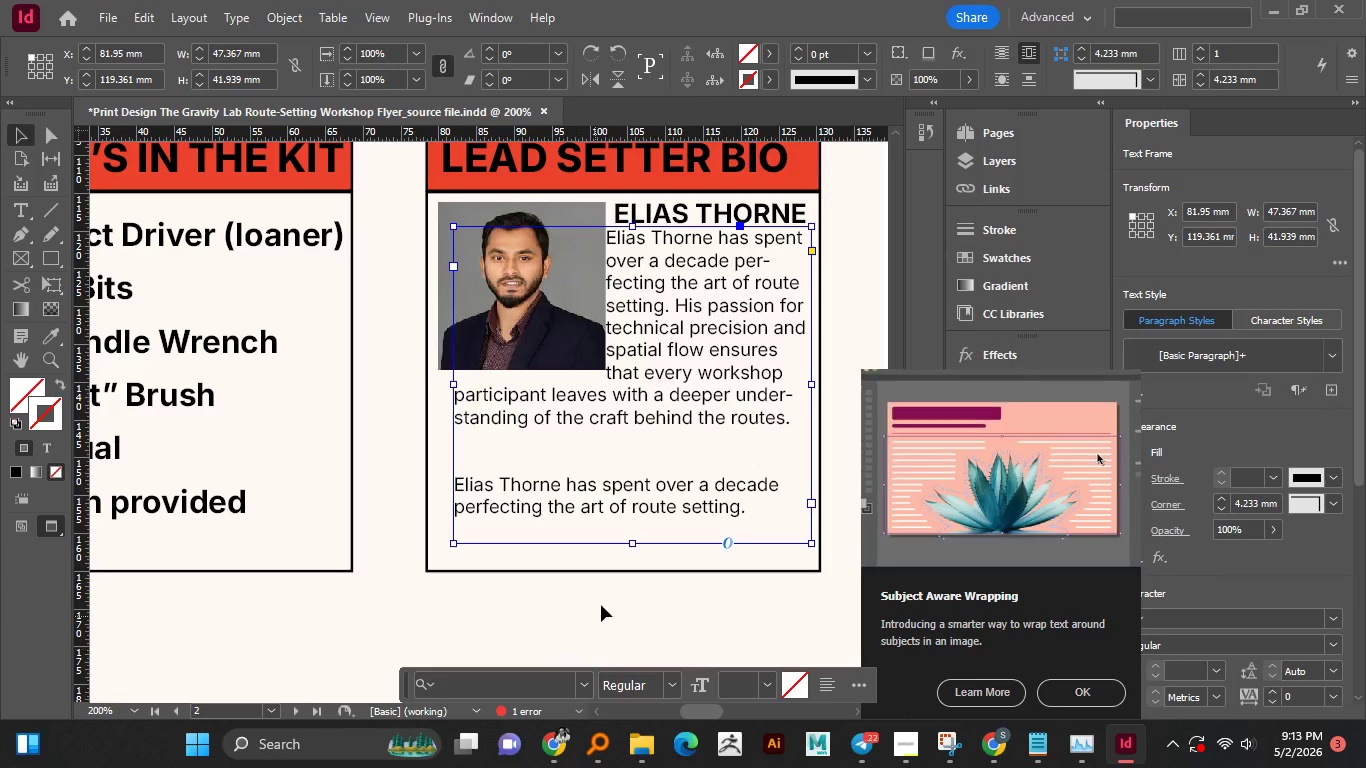 
left_click([601, 605])
 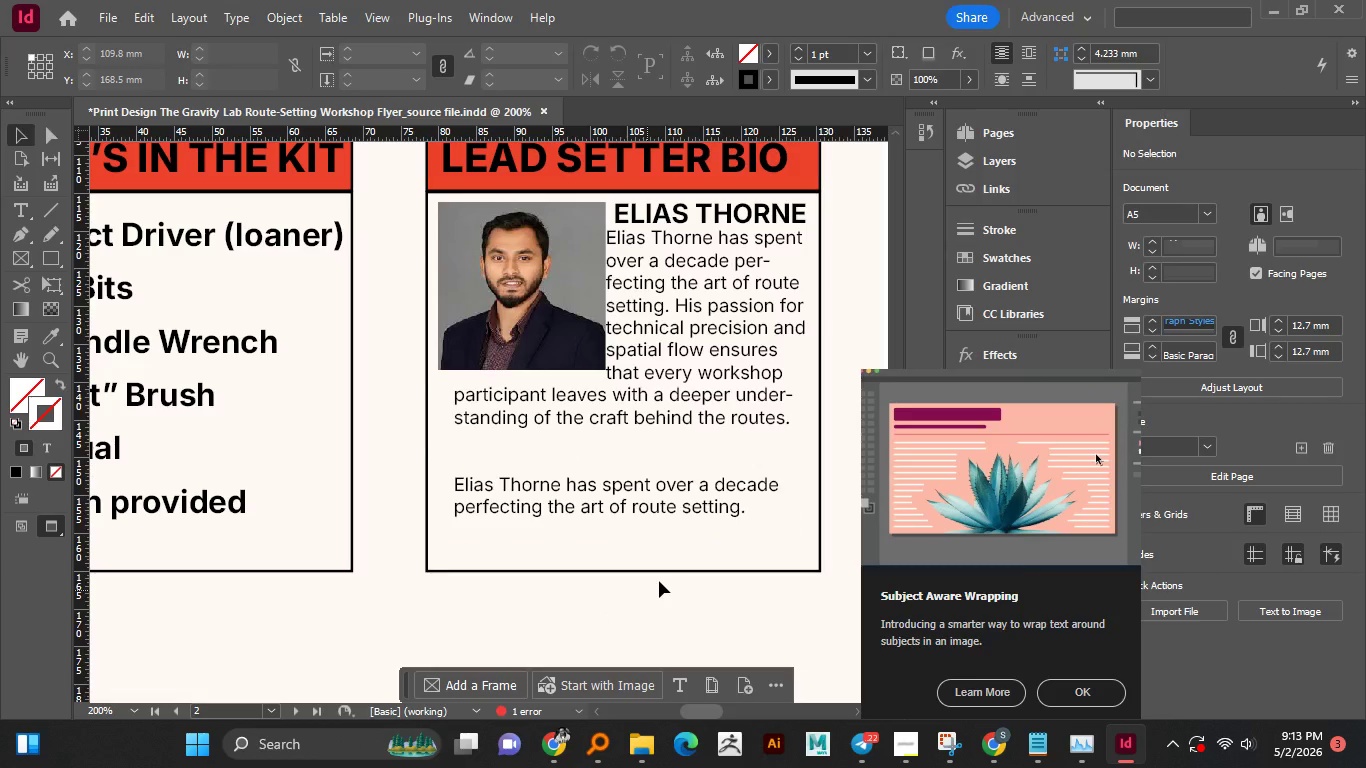 
hold_key(key=AltLeft, duration=1.7)
scroll: coordinate [660, 565], scroll_direction: down, amount: 3.0
 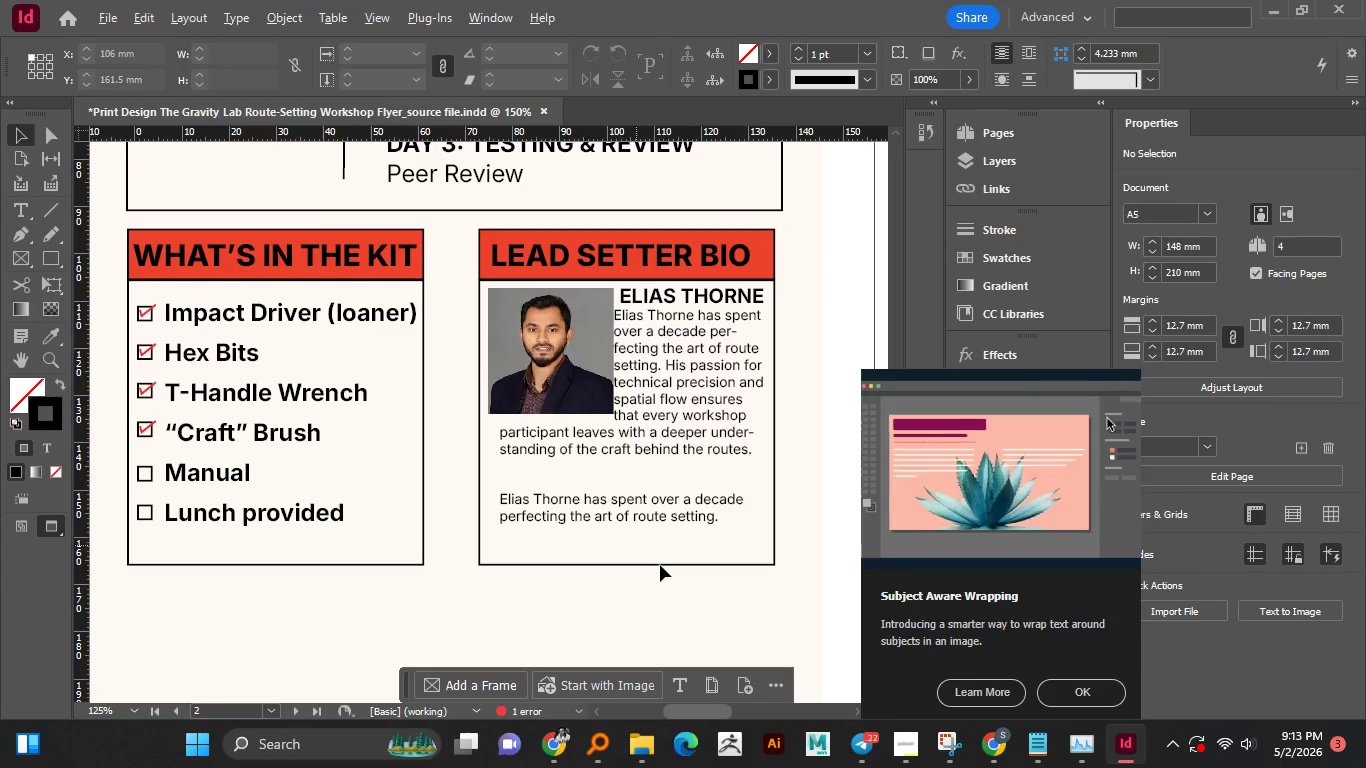 
hold_key(key=AltLeft, duration=0.34)
 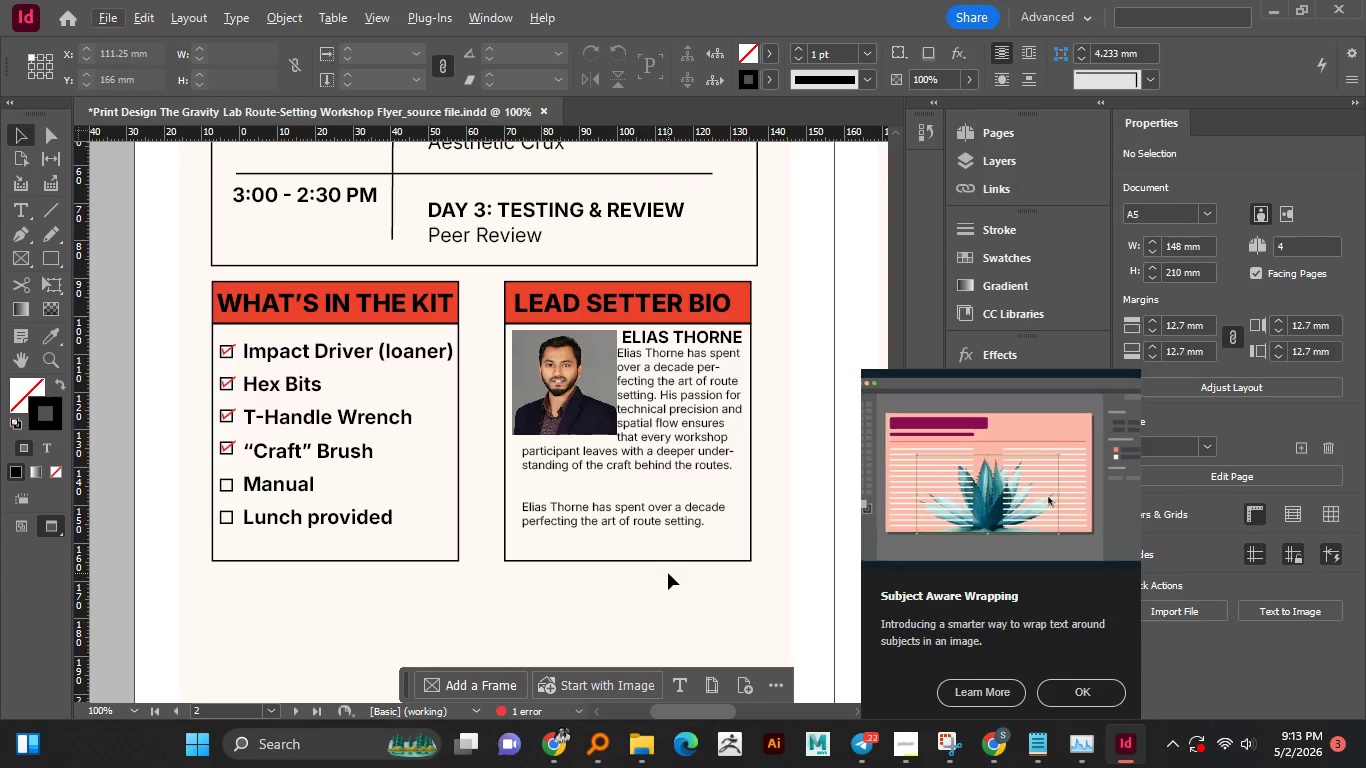 
scroll: coordinate [668, 569], scroll_direction: down, amount: 2.0
 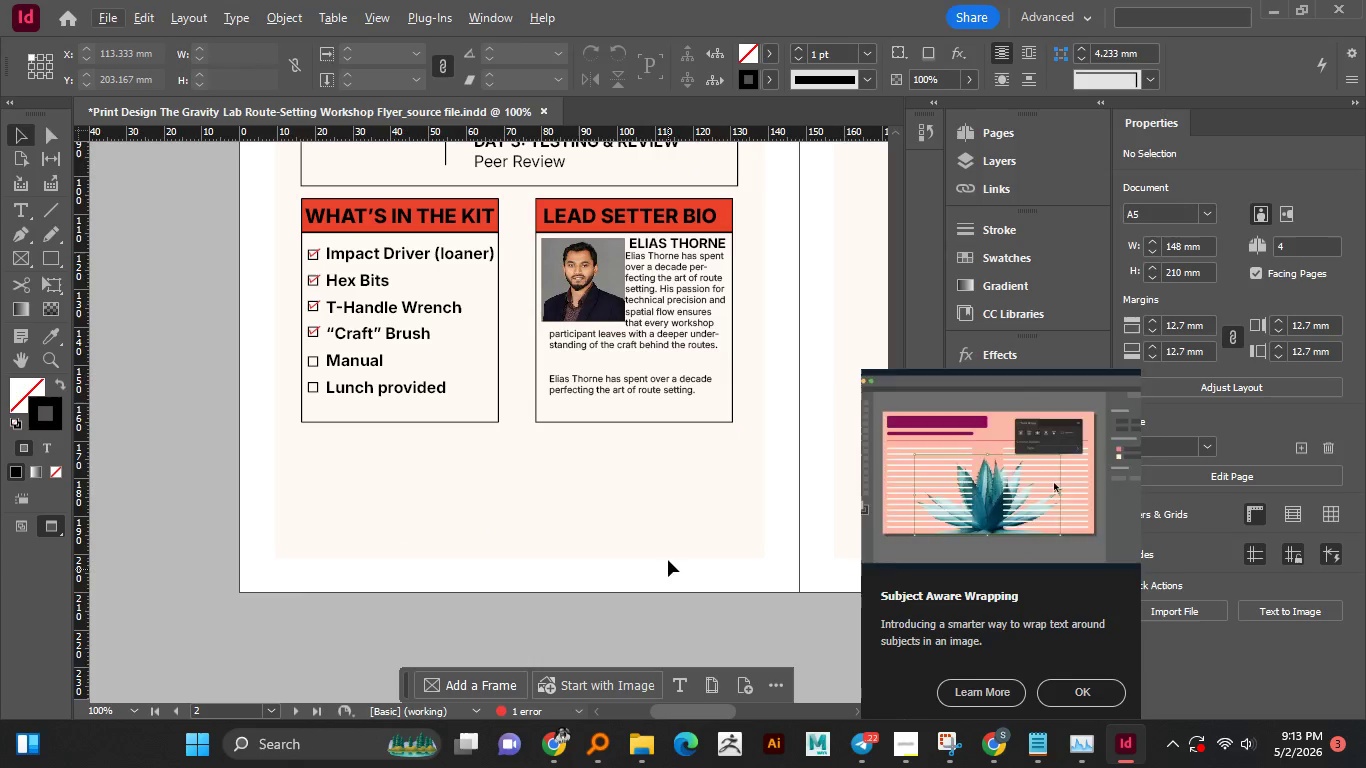 
hold_key(key=AltLeft, duration=0.73)
scroll: coordinate [661, 379], scroll_direction: up, amount: 1.0
 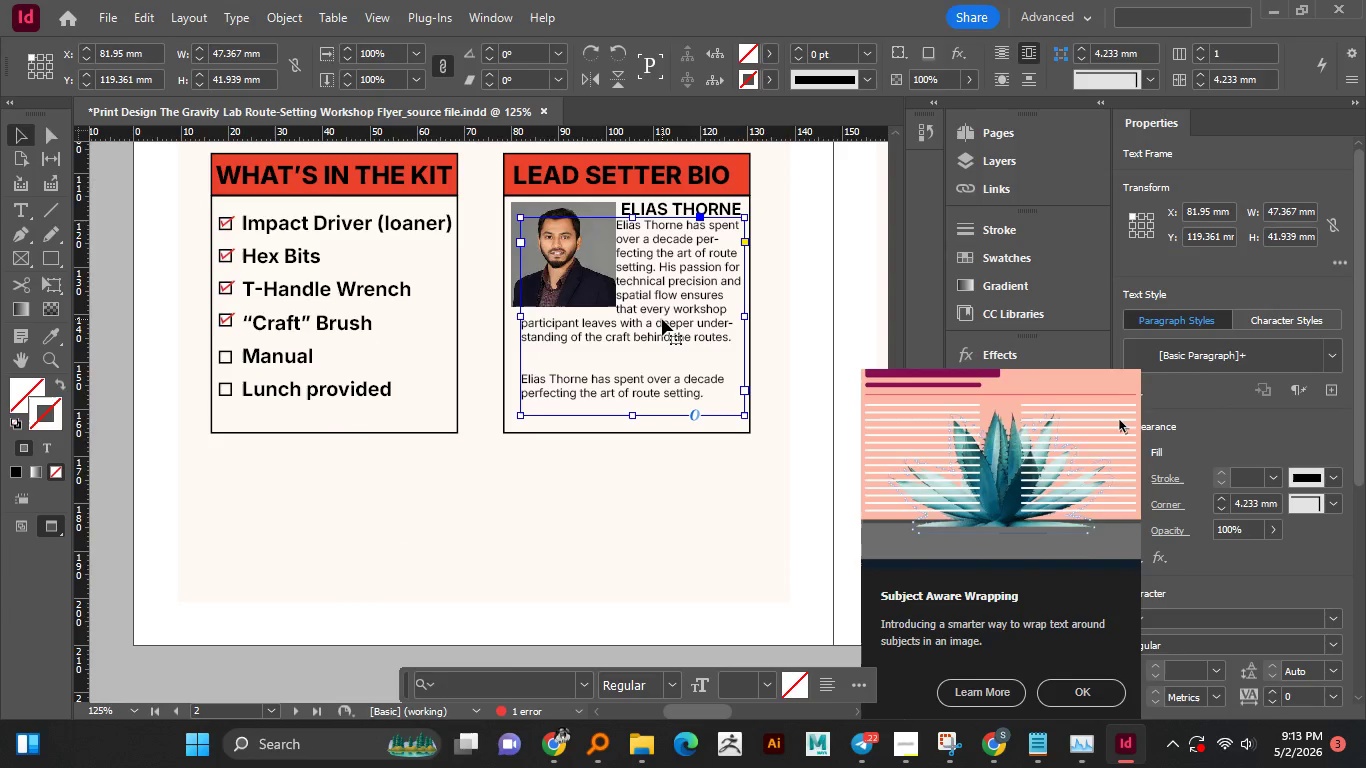 
wait(5.76)
 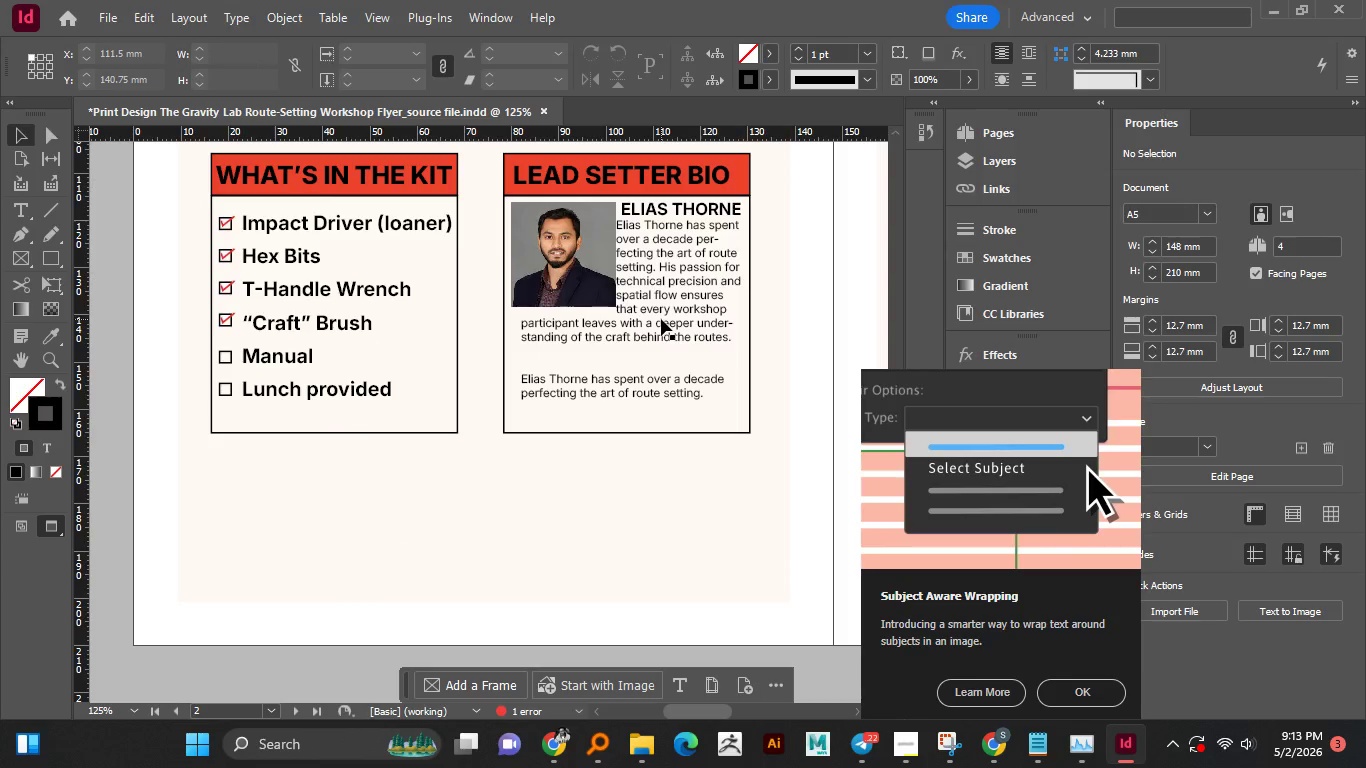 
left_click([479, 14])
 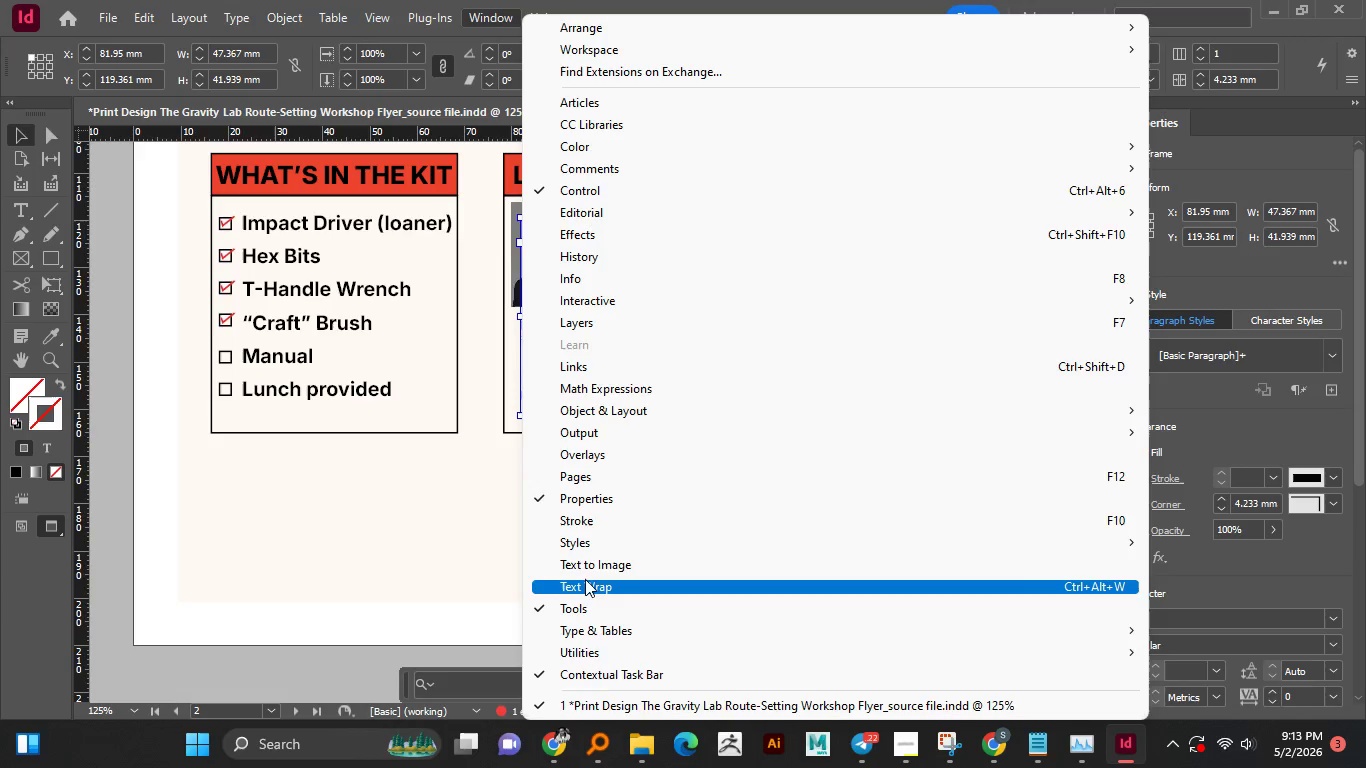 
left_click([588, 580])
 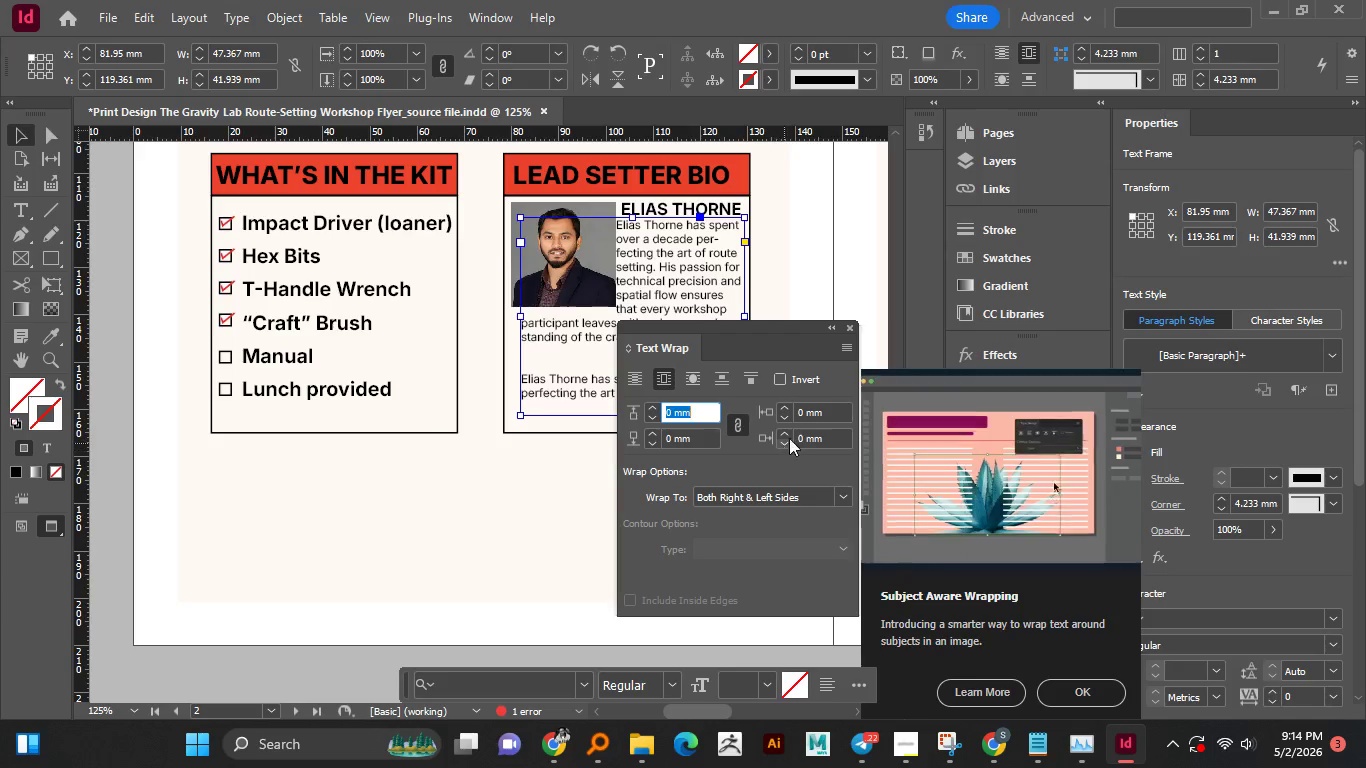 
double_click([800, 415])
 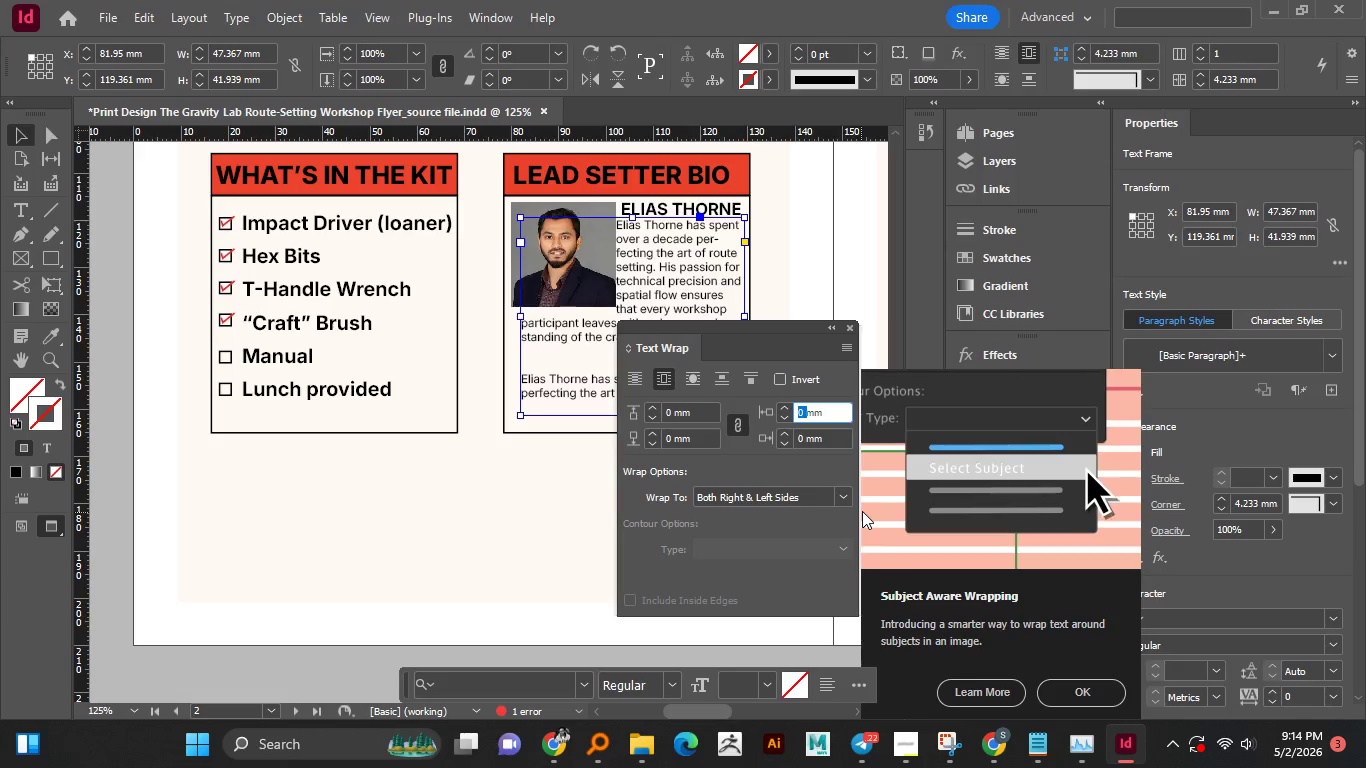 
key(Numpad3)
 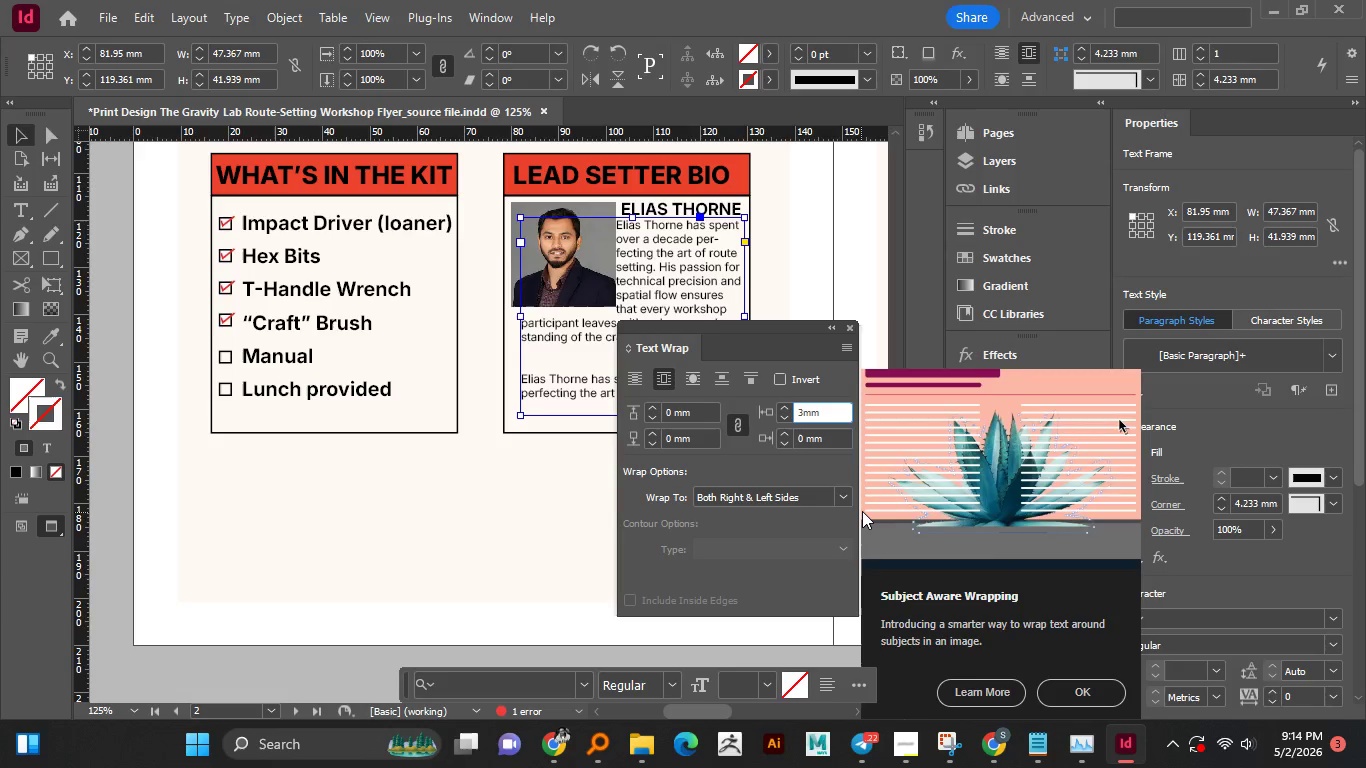 
key(NumpadEnter)
 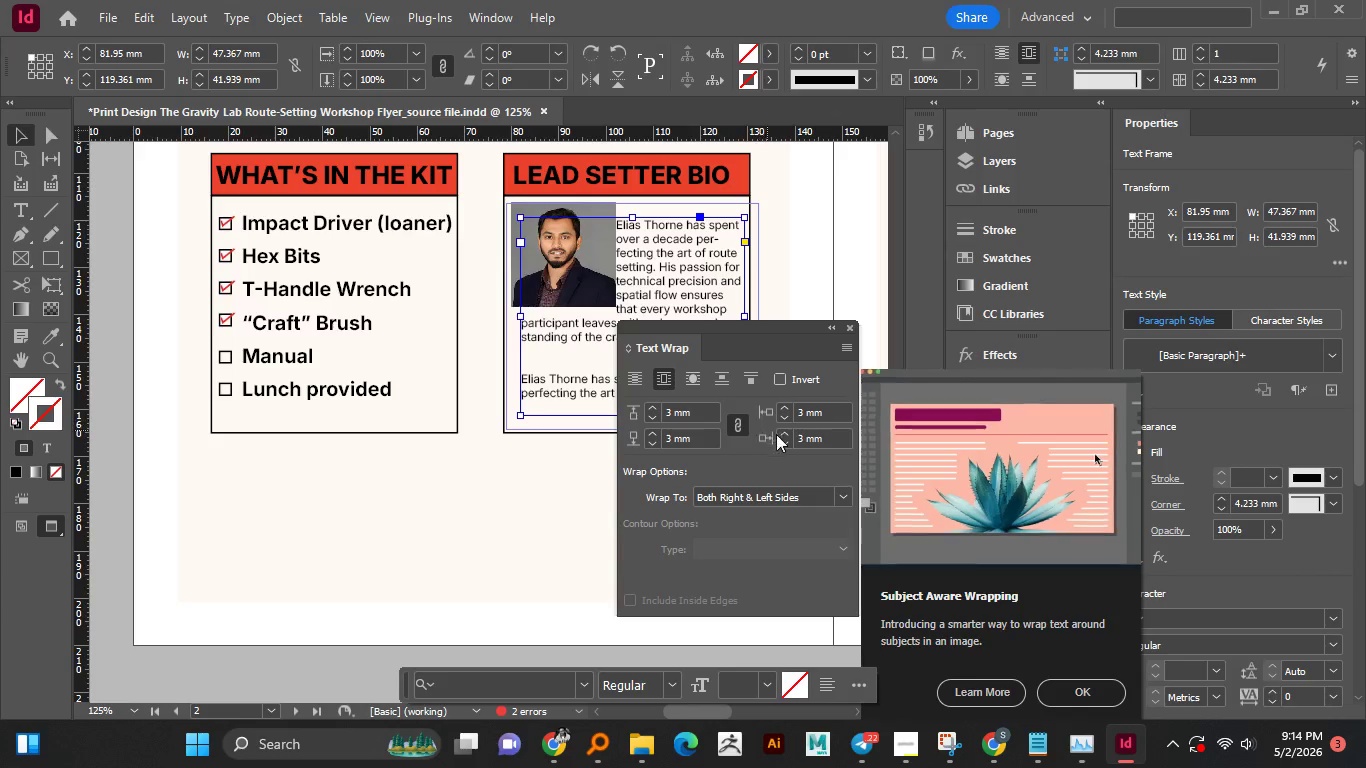 
double_click([800, 440])
 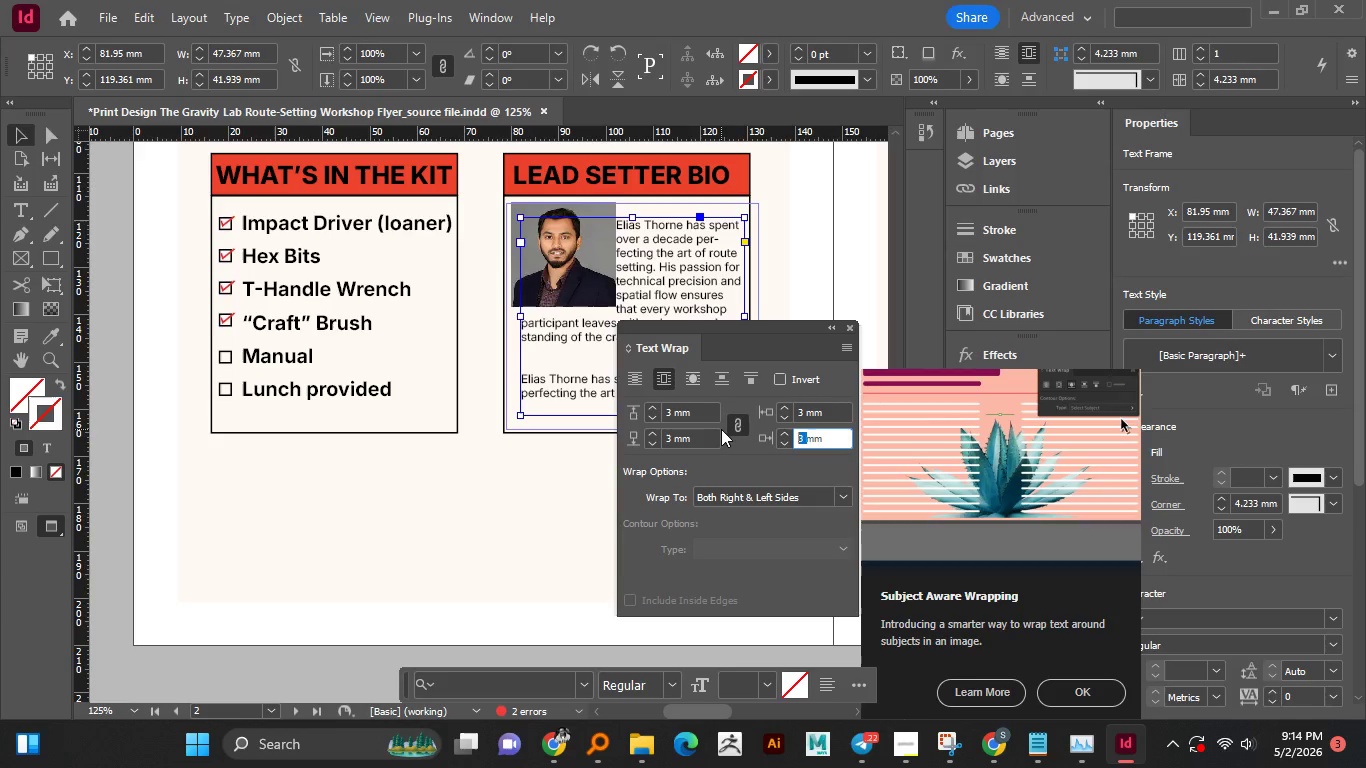 
wait(11.91)
 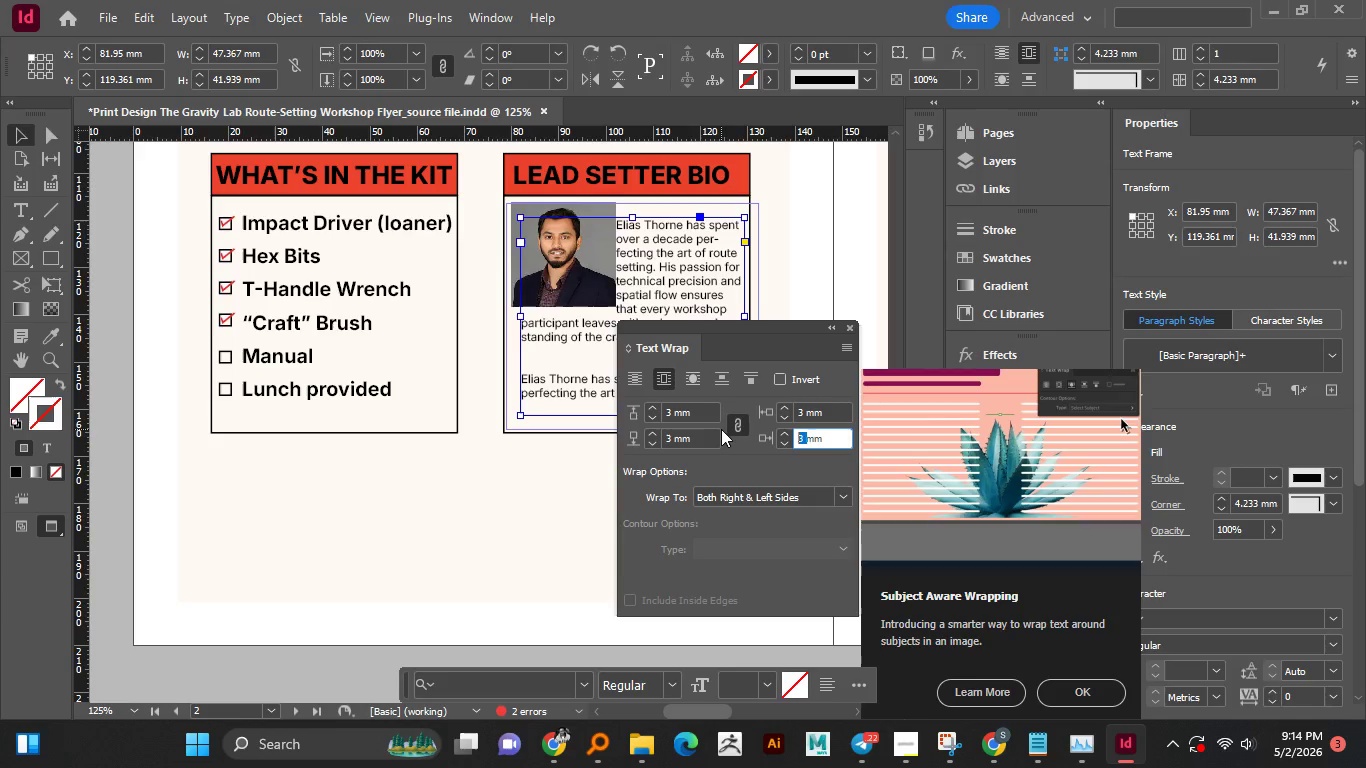 
left_click([733, 422])
 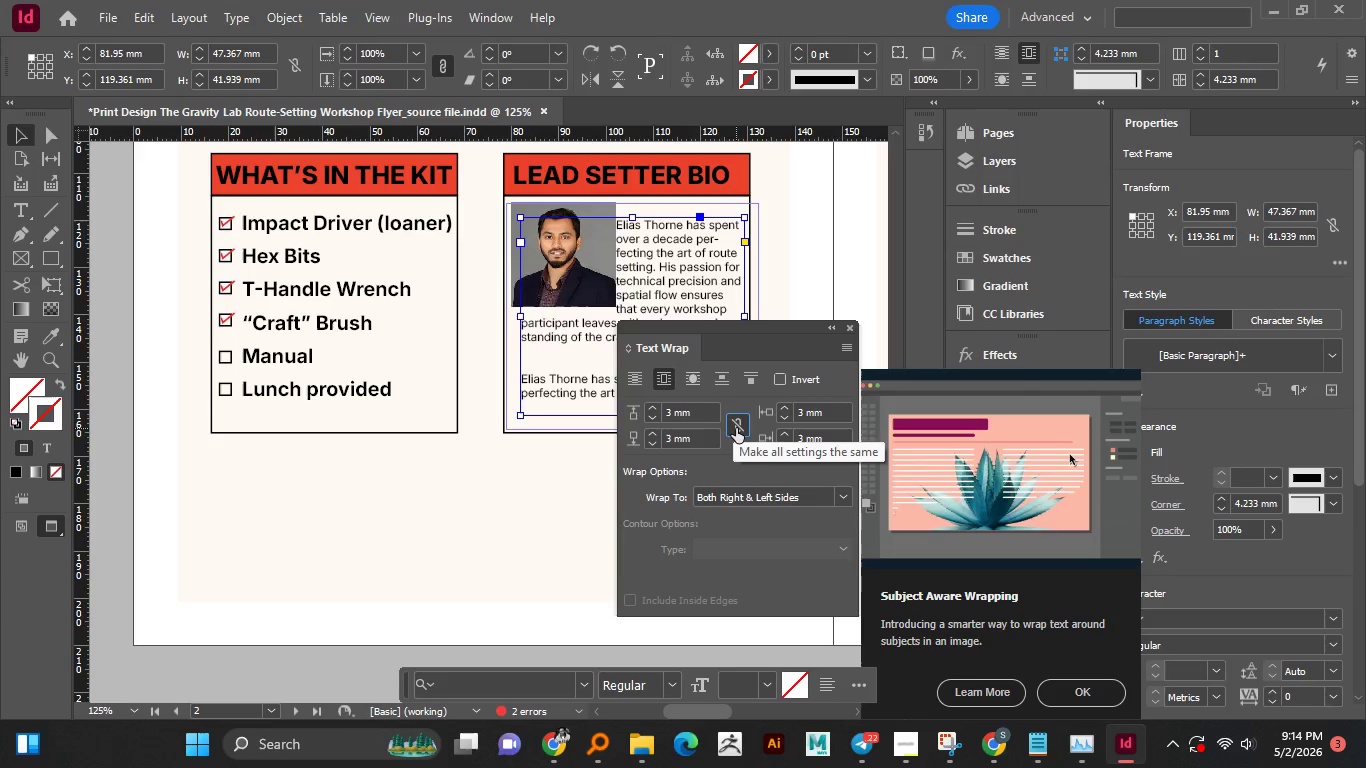 
left_click([736, 428])
 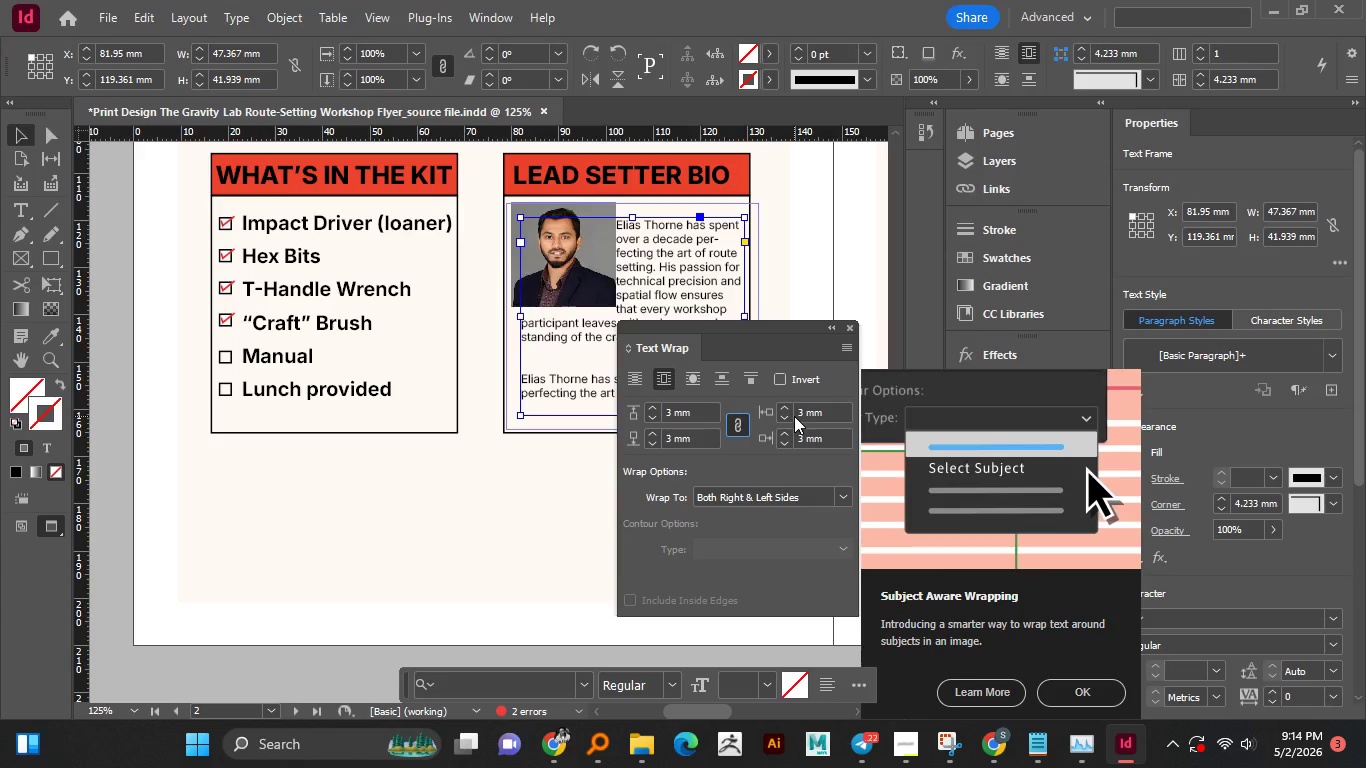 
wait(5.23)
 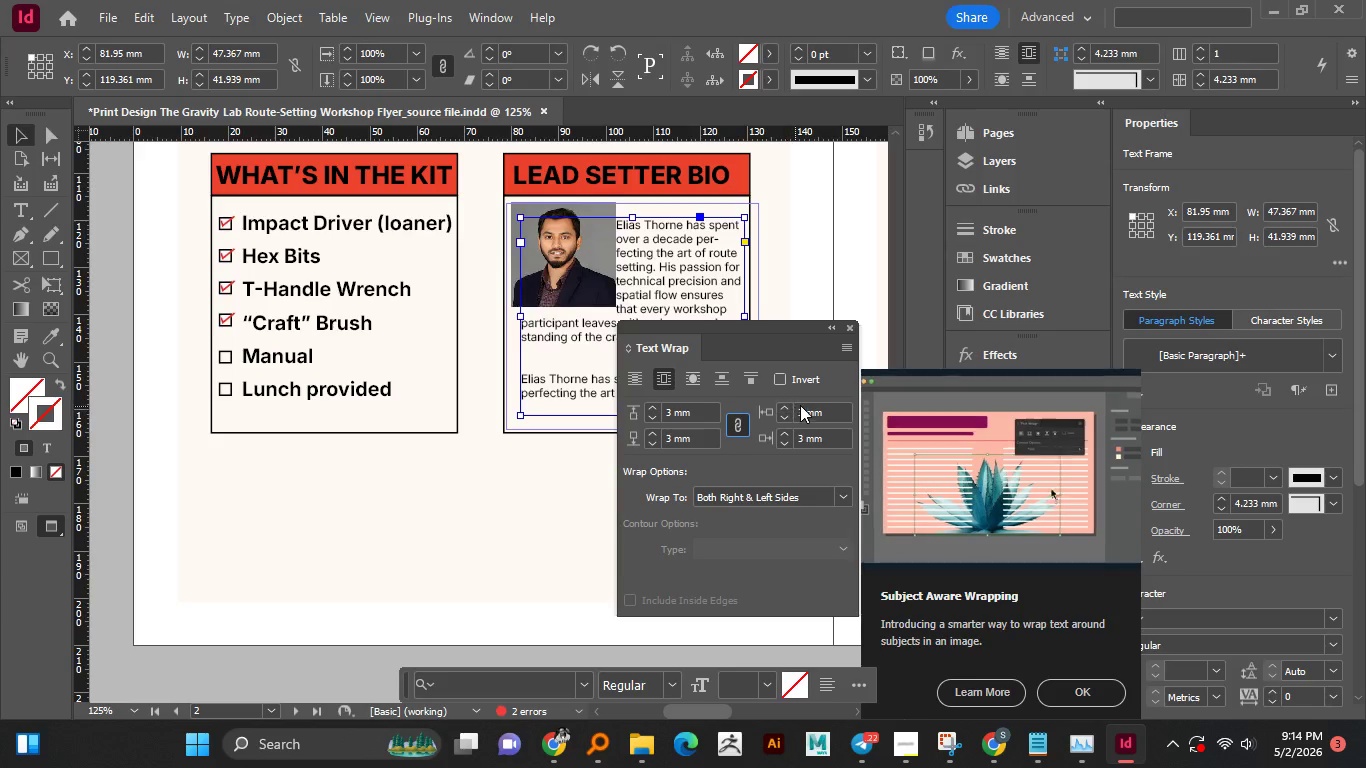 
left_click([789, 410])
 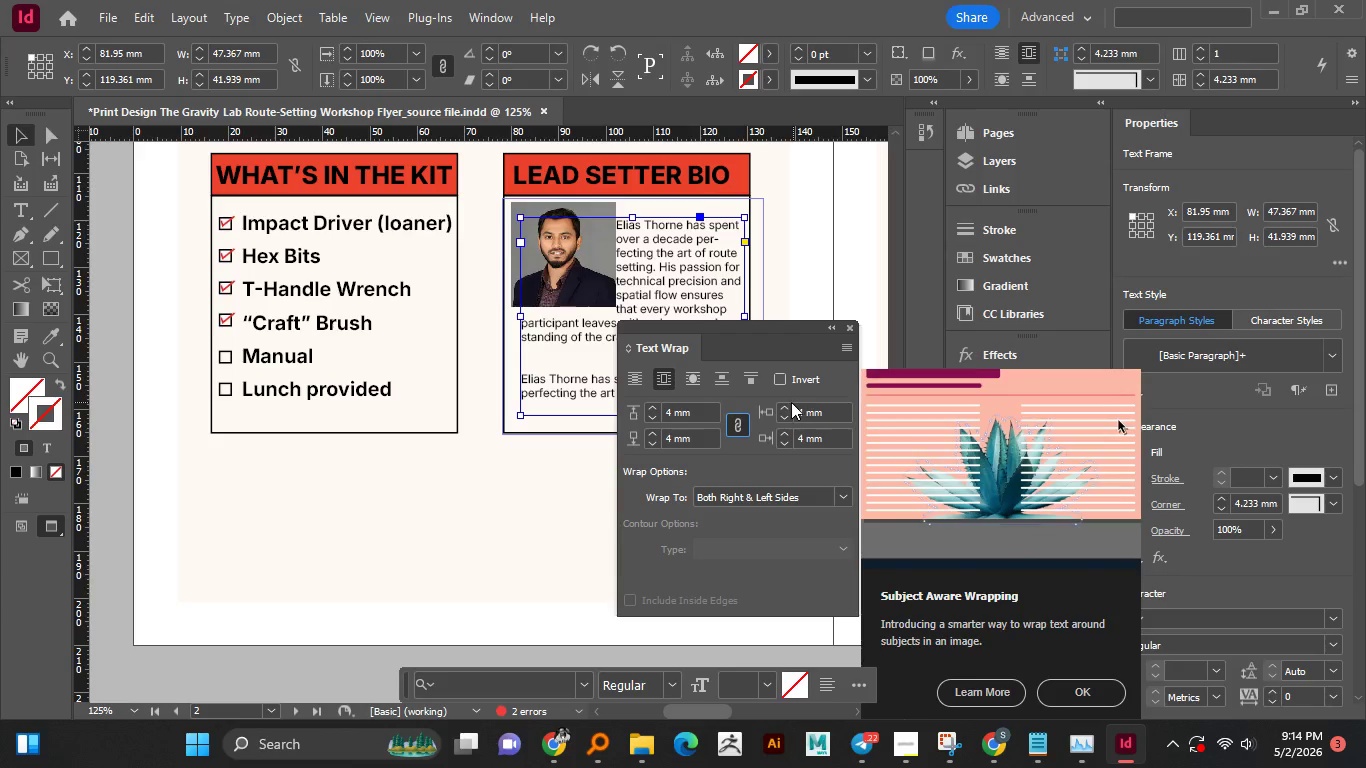 
left_click([788, 405])
 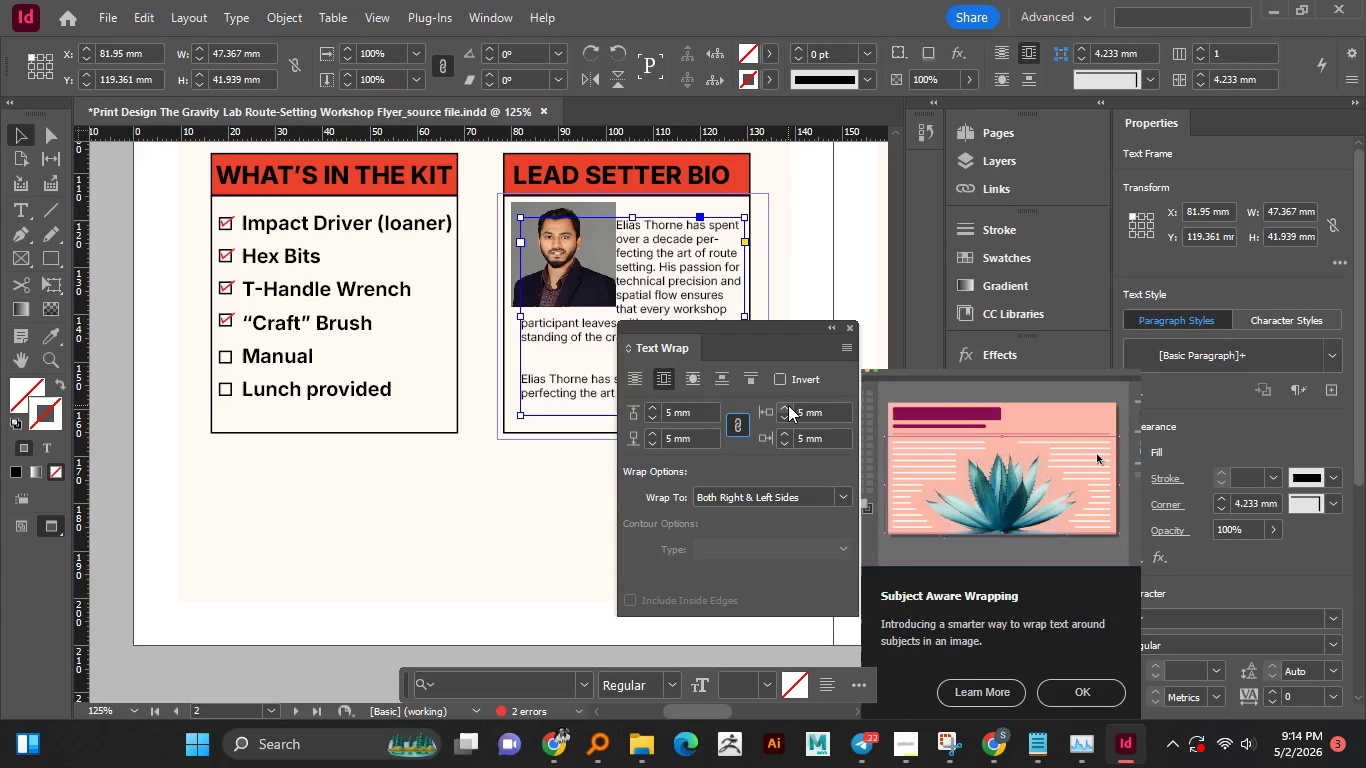 
left_click([788, 405])
 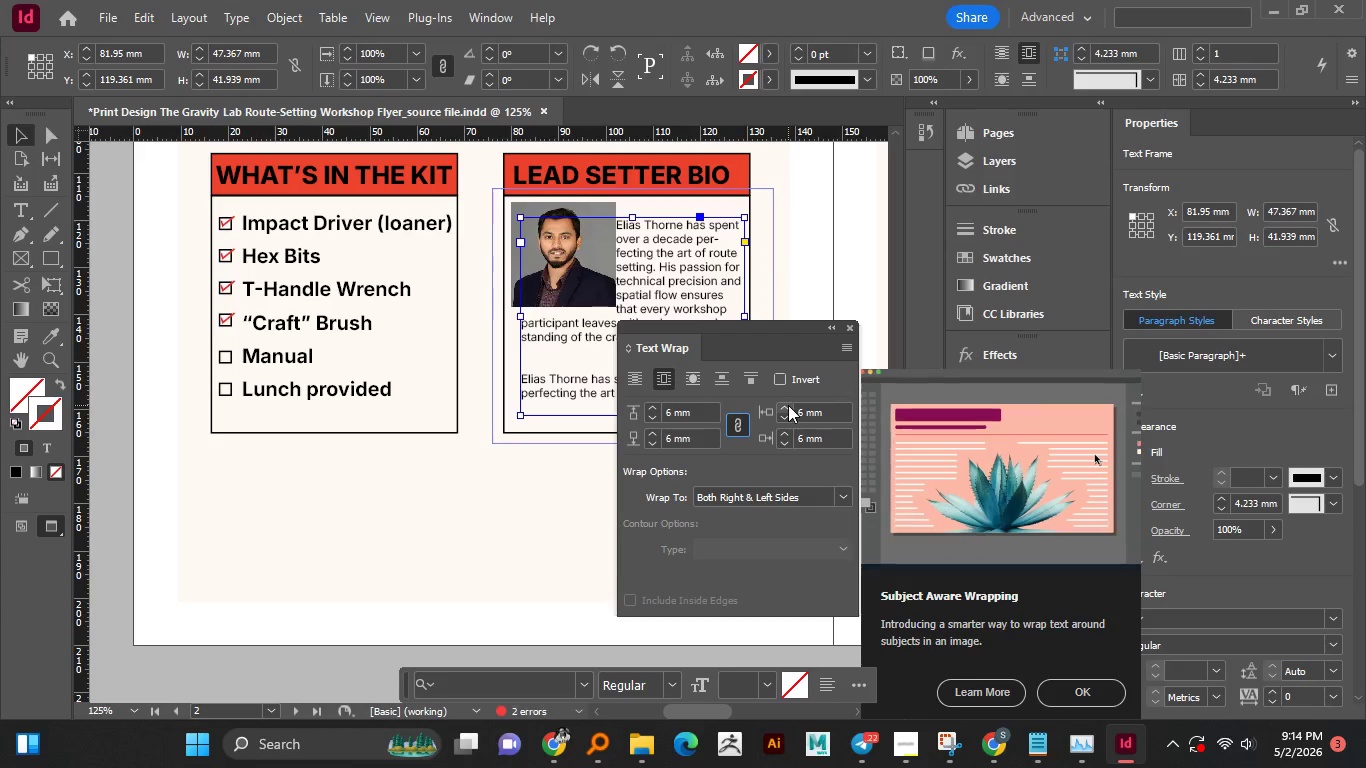 
left_click([788, 405])
 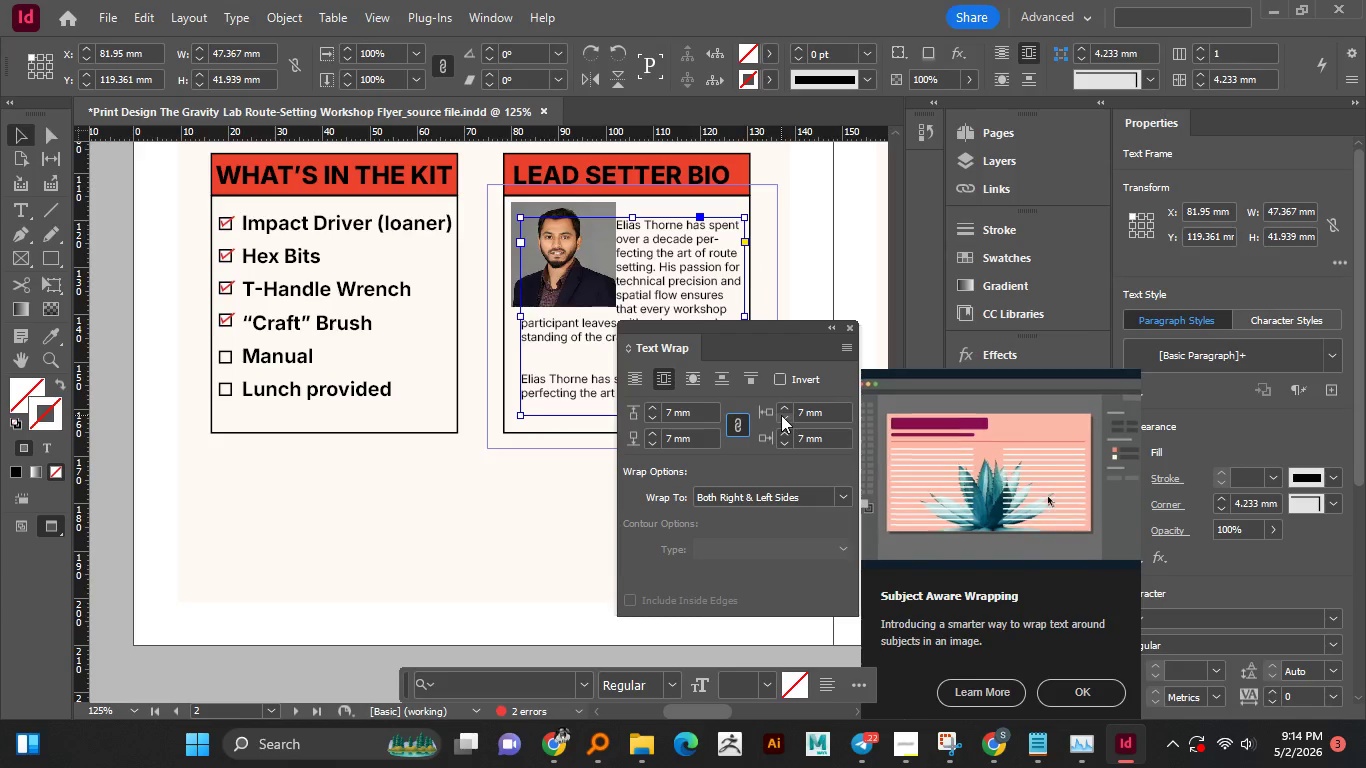 
double_click([781, 415])
 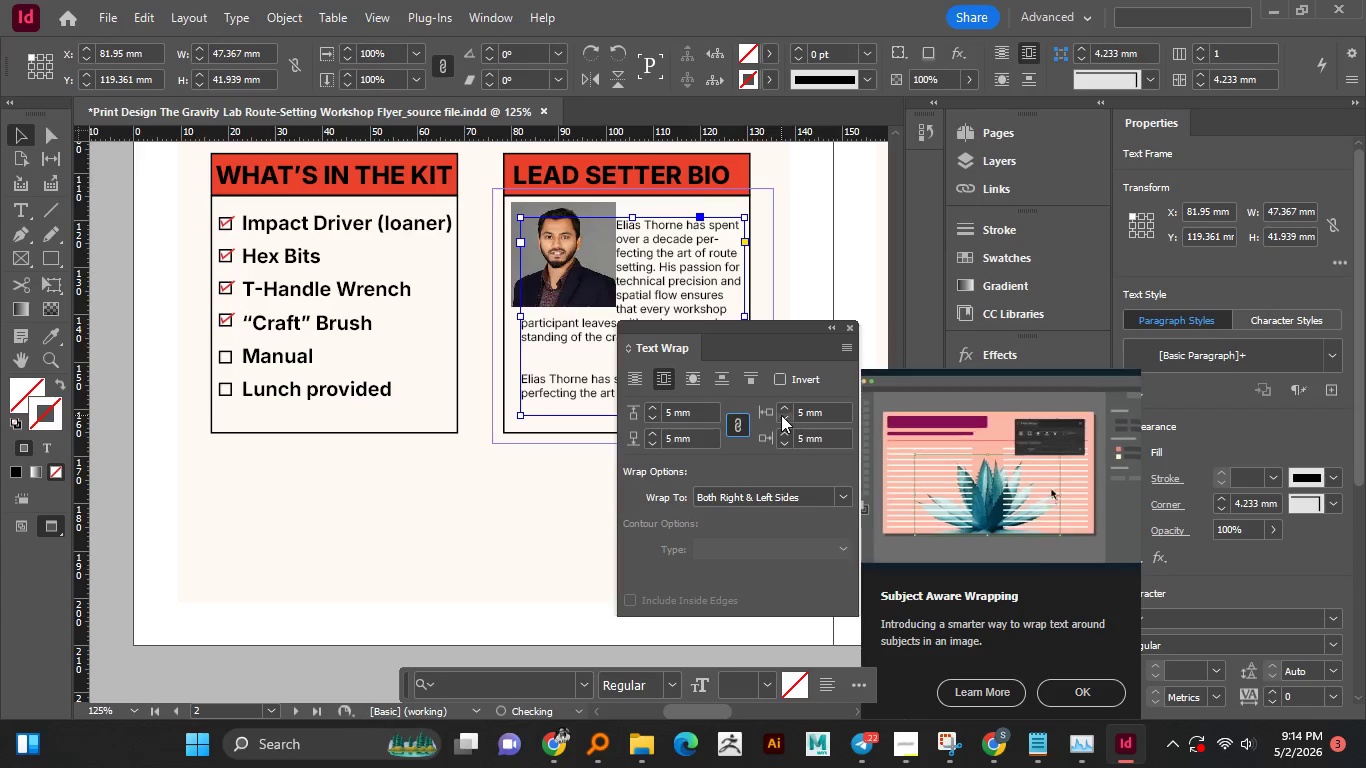 
left_click([781, 415])
 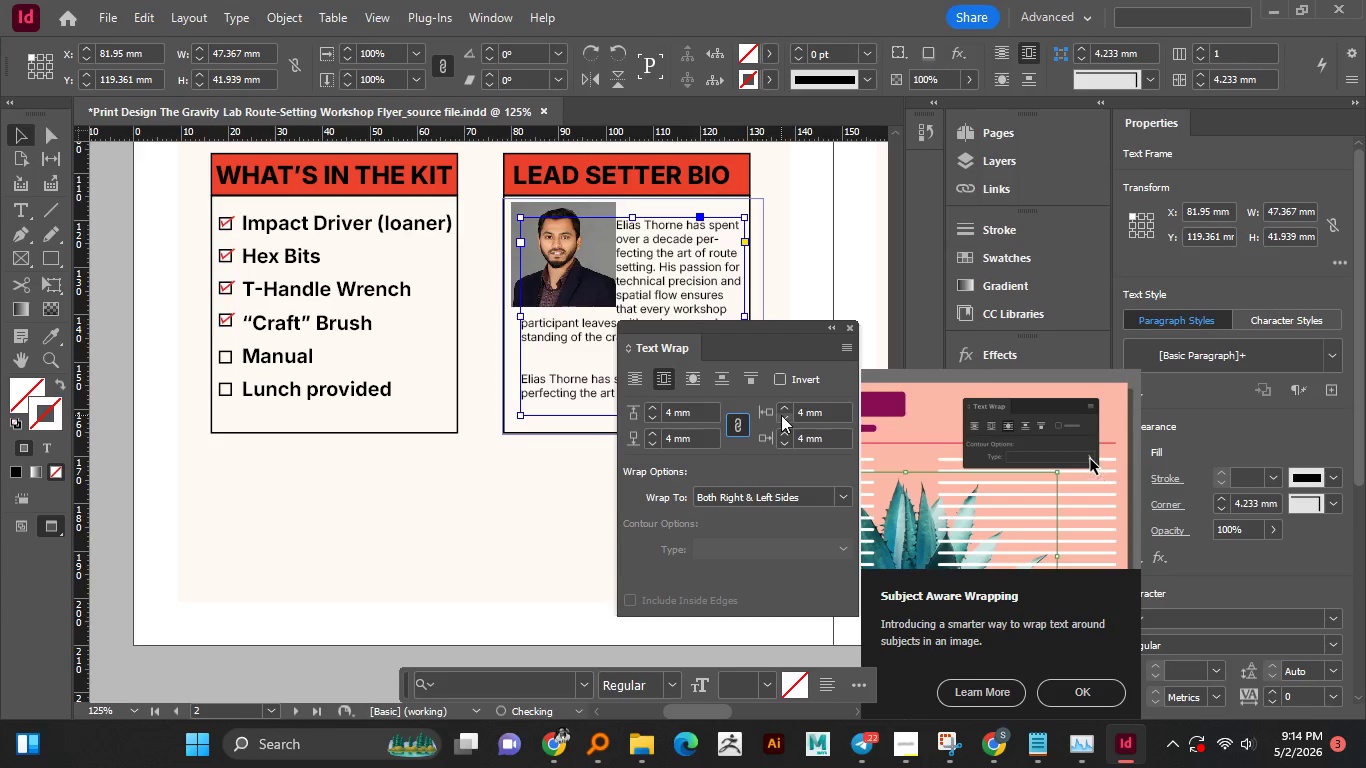 
left_click([781, 415])
 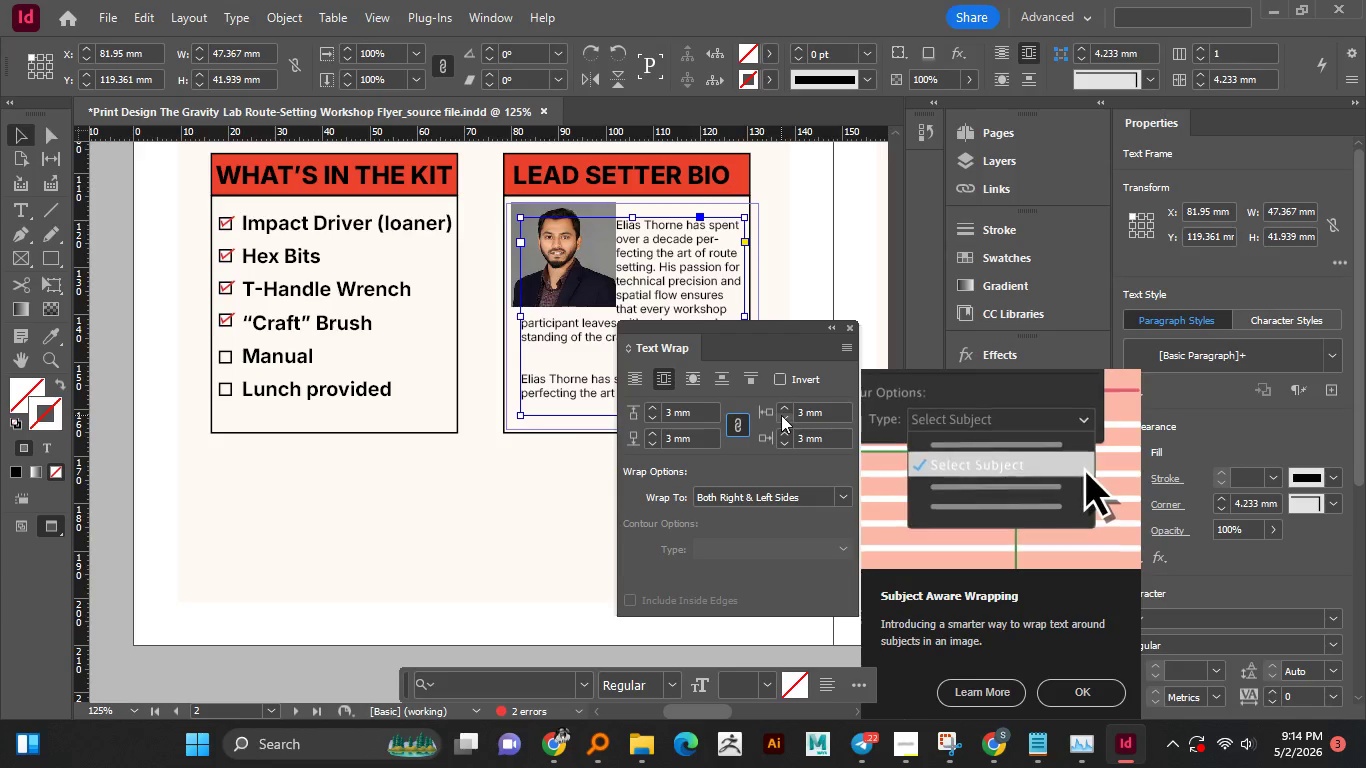 
left_click([767, 458])
 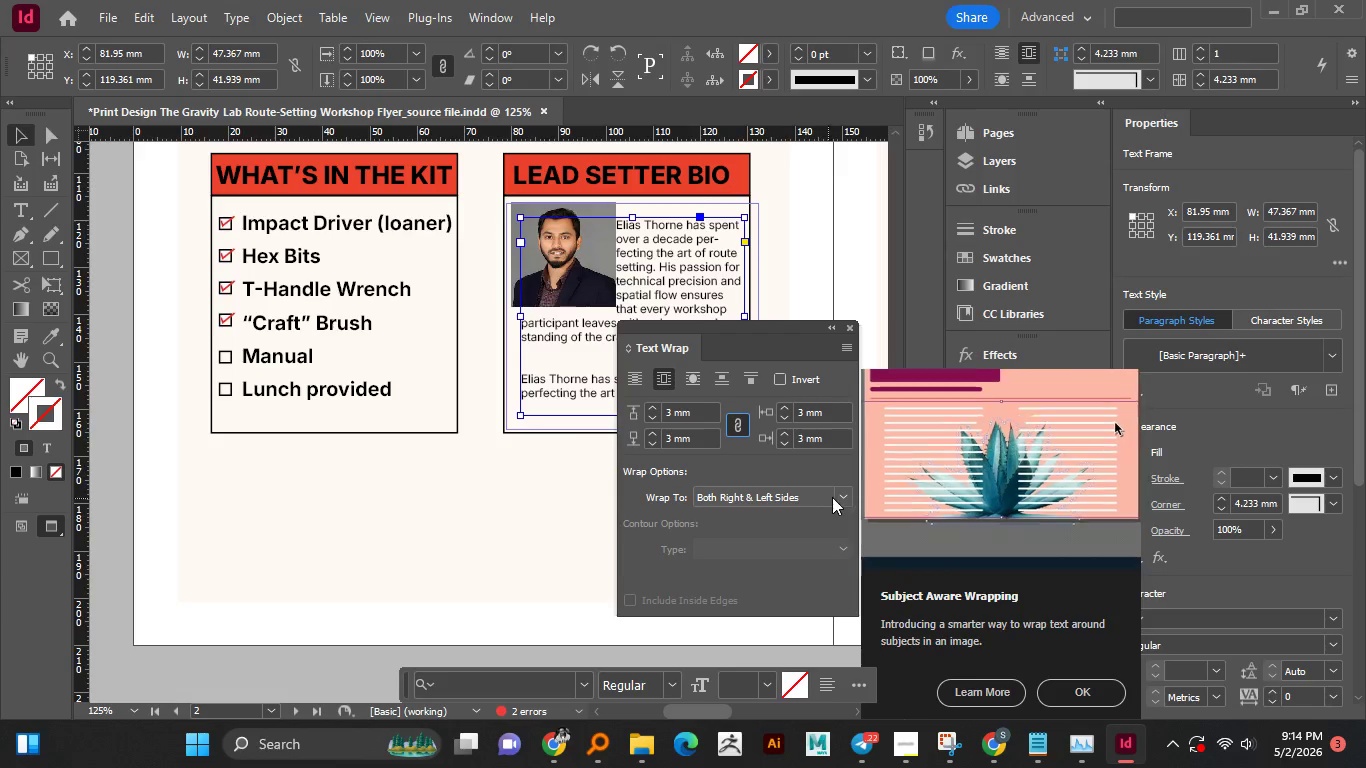 
left_click([840, 495])
 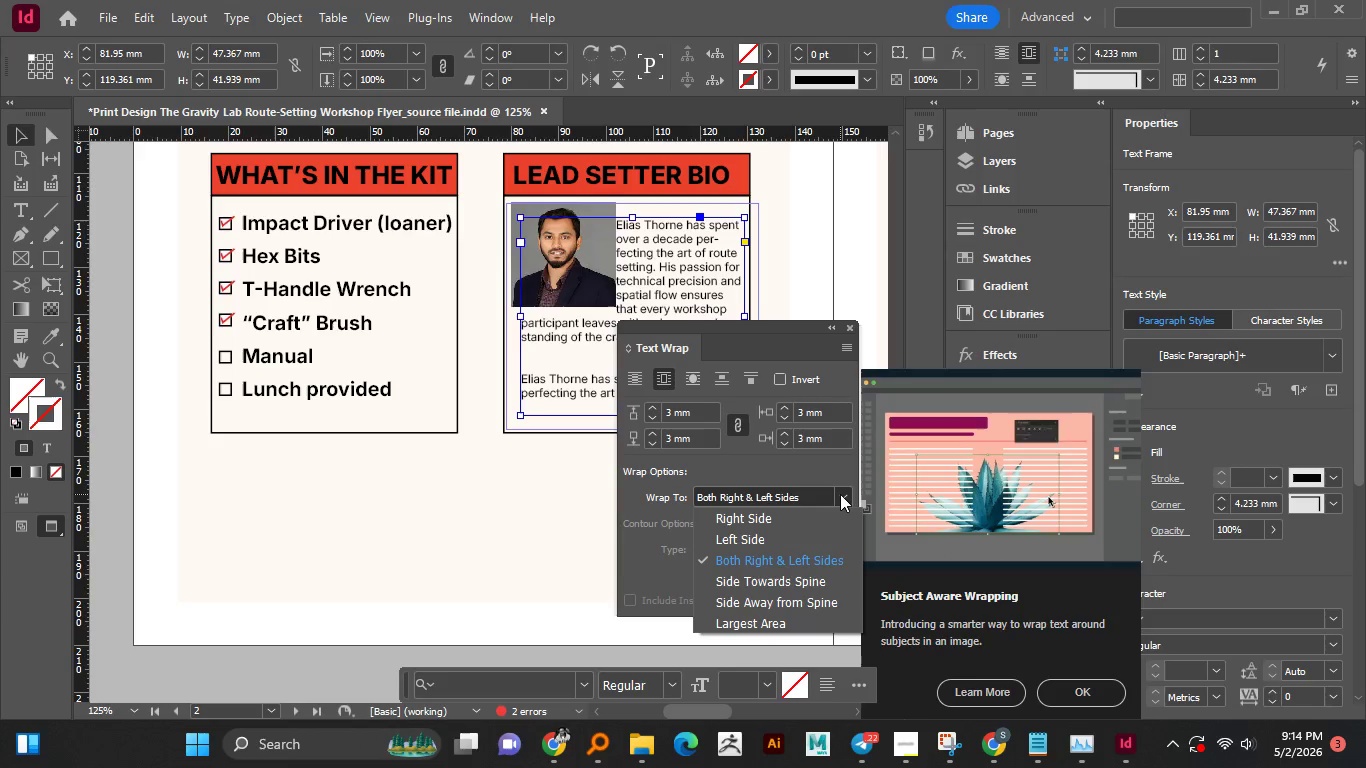 
wait(9.22)
 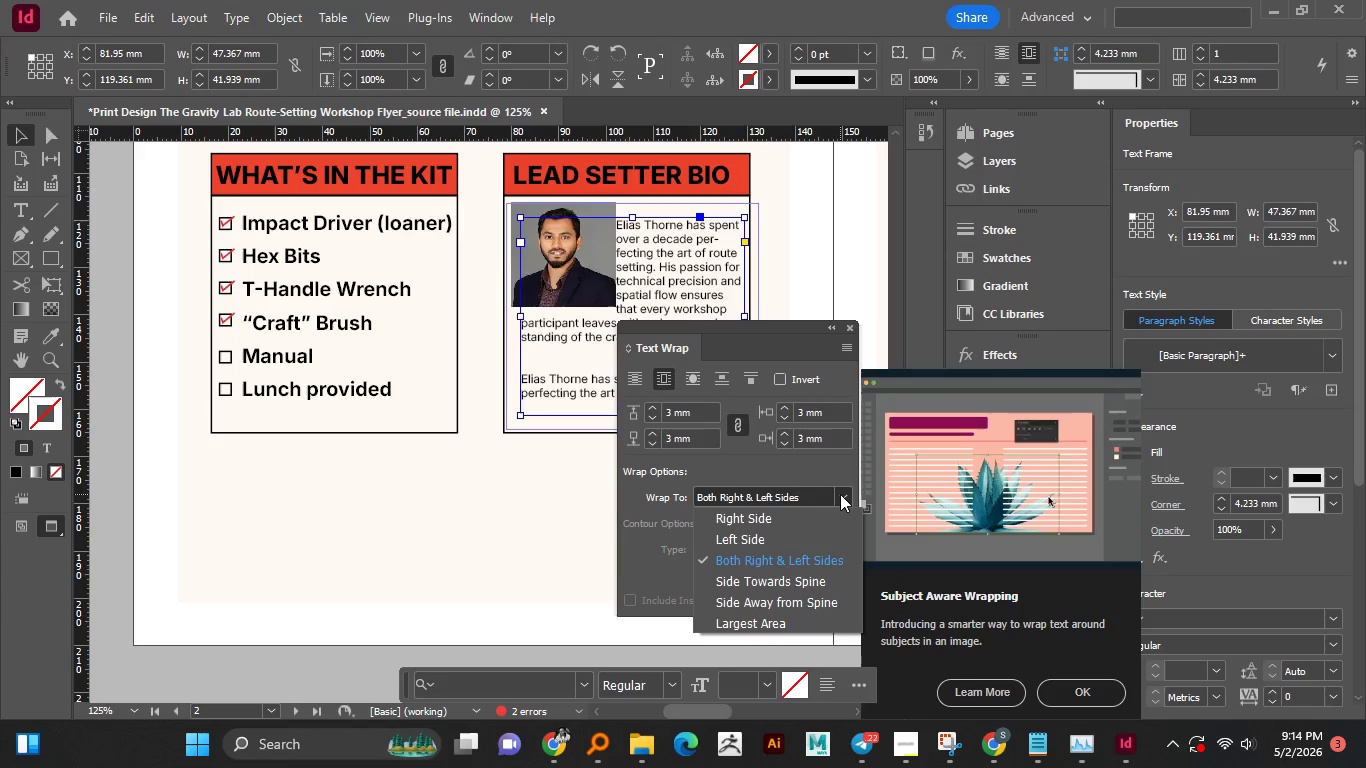 
left_click([807, 520])
 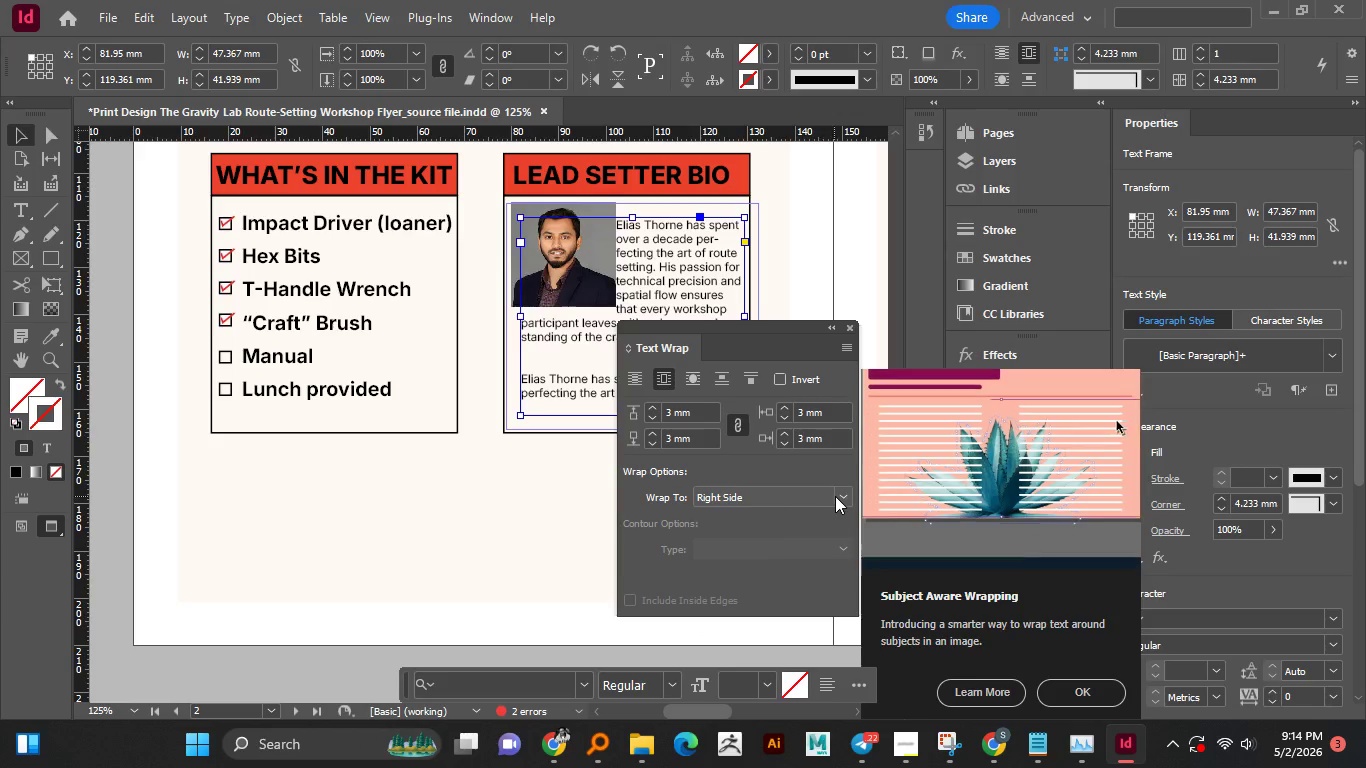 
left_click([844, 494])
 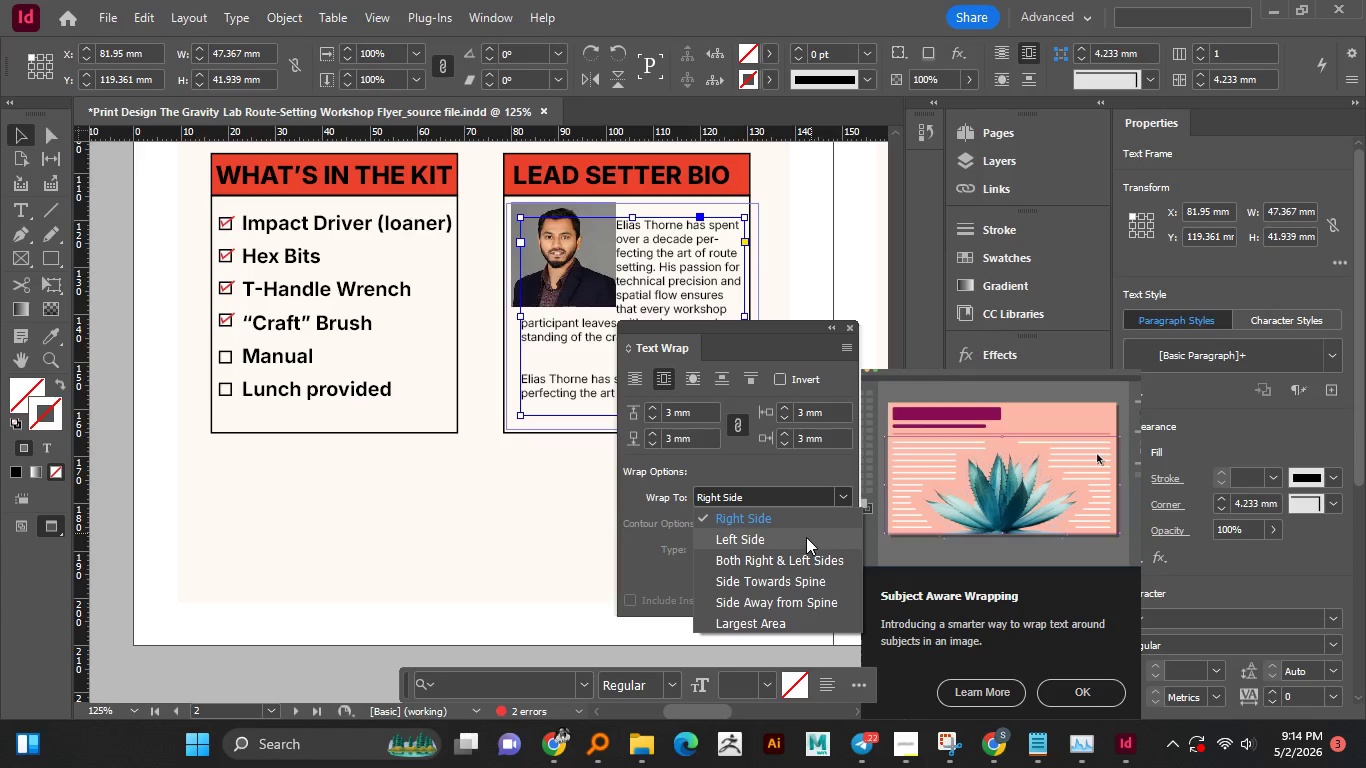 
left_click([804, 539])
 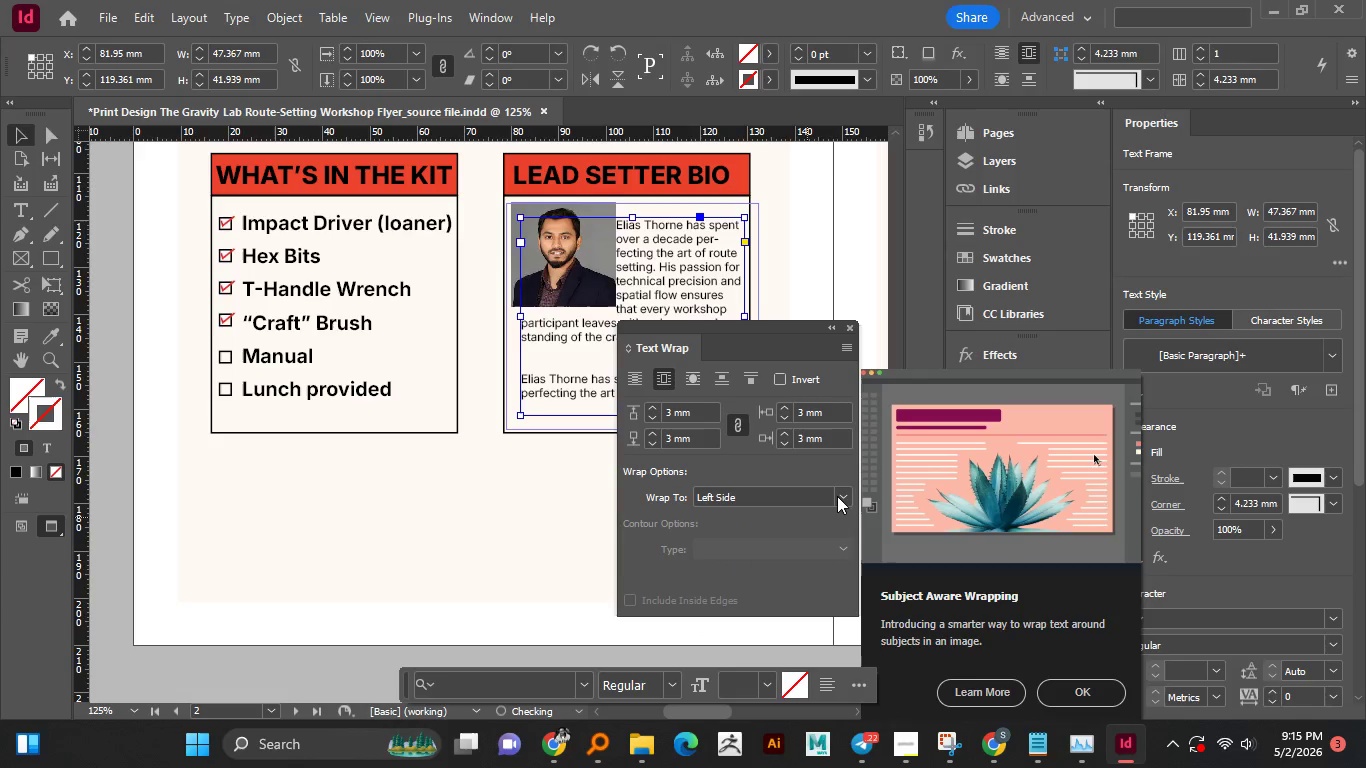 
left_click([837, 496])
 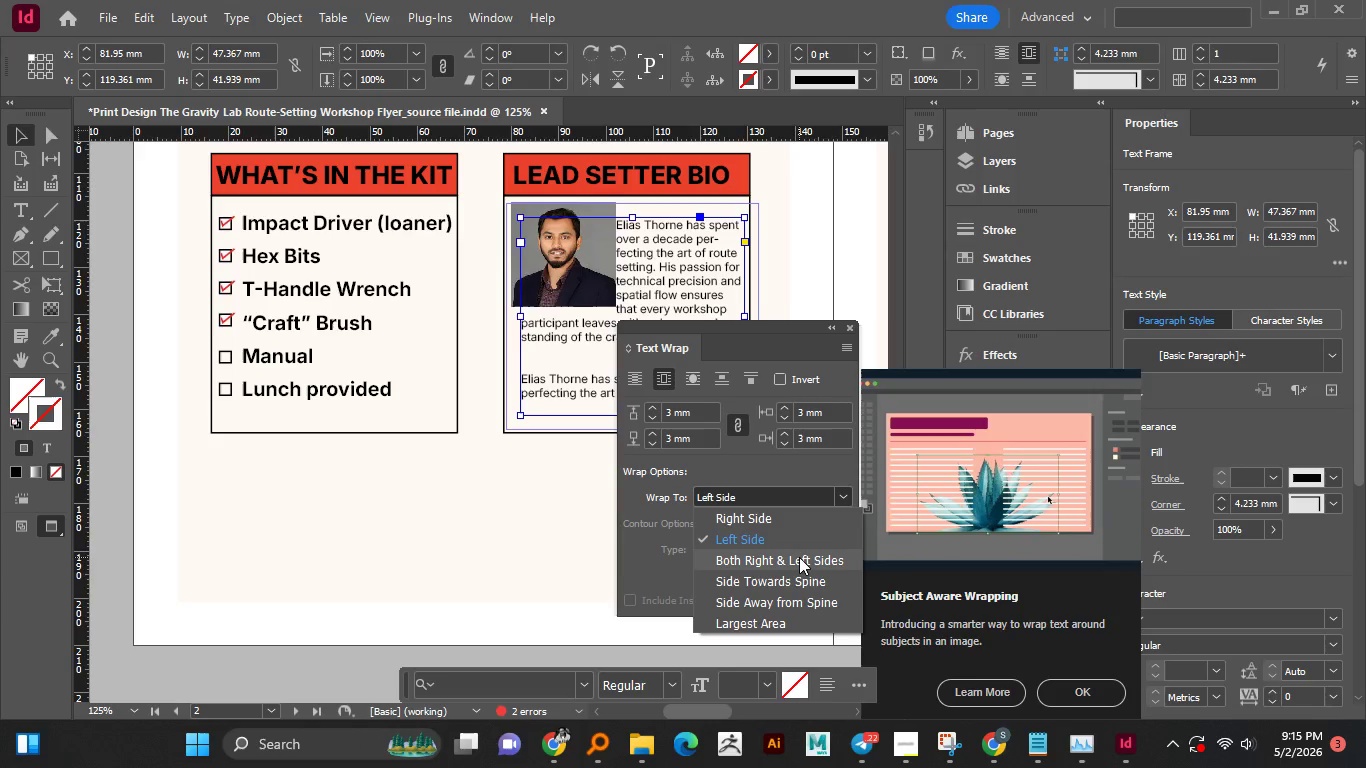 
left_click([799, 557])
 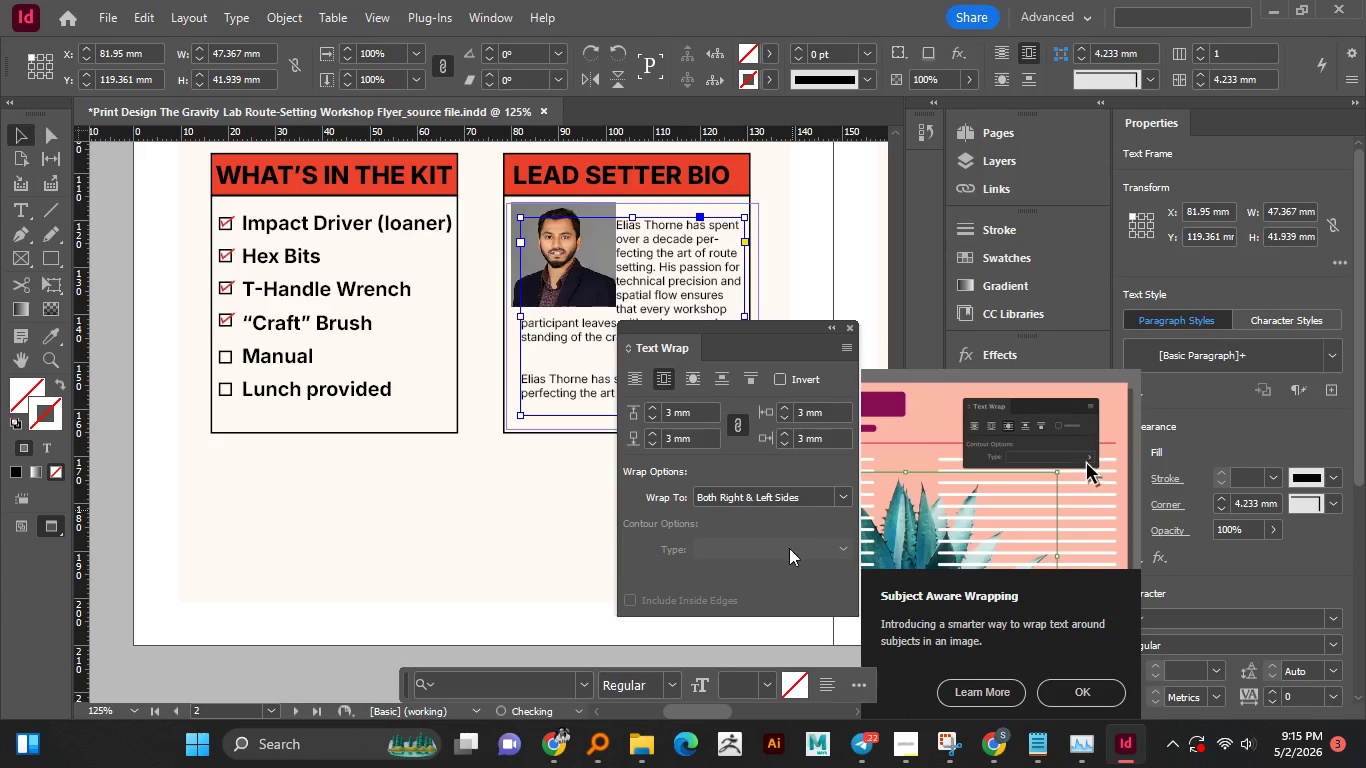 
left_click([793, 559])
 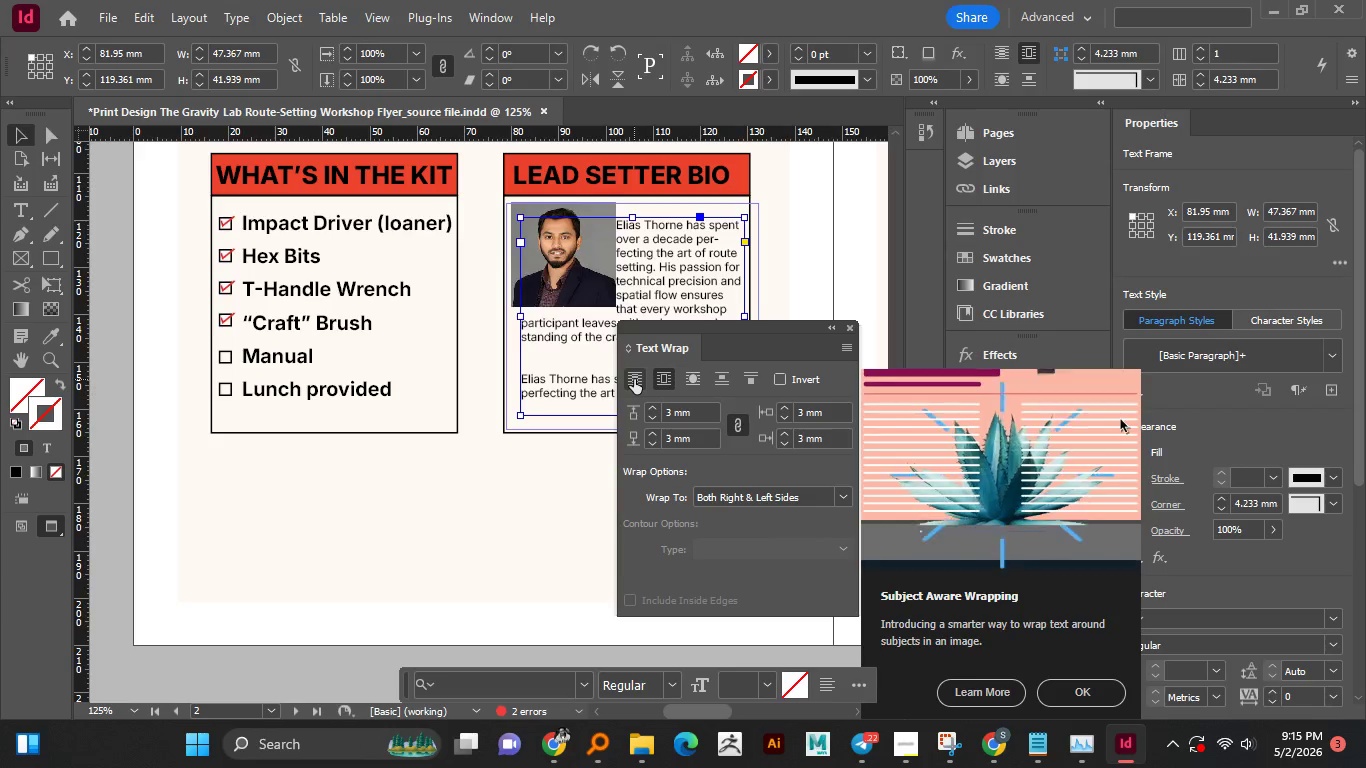 
wait(5.5)
 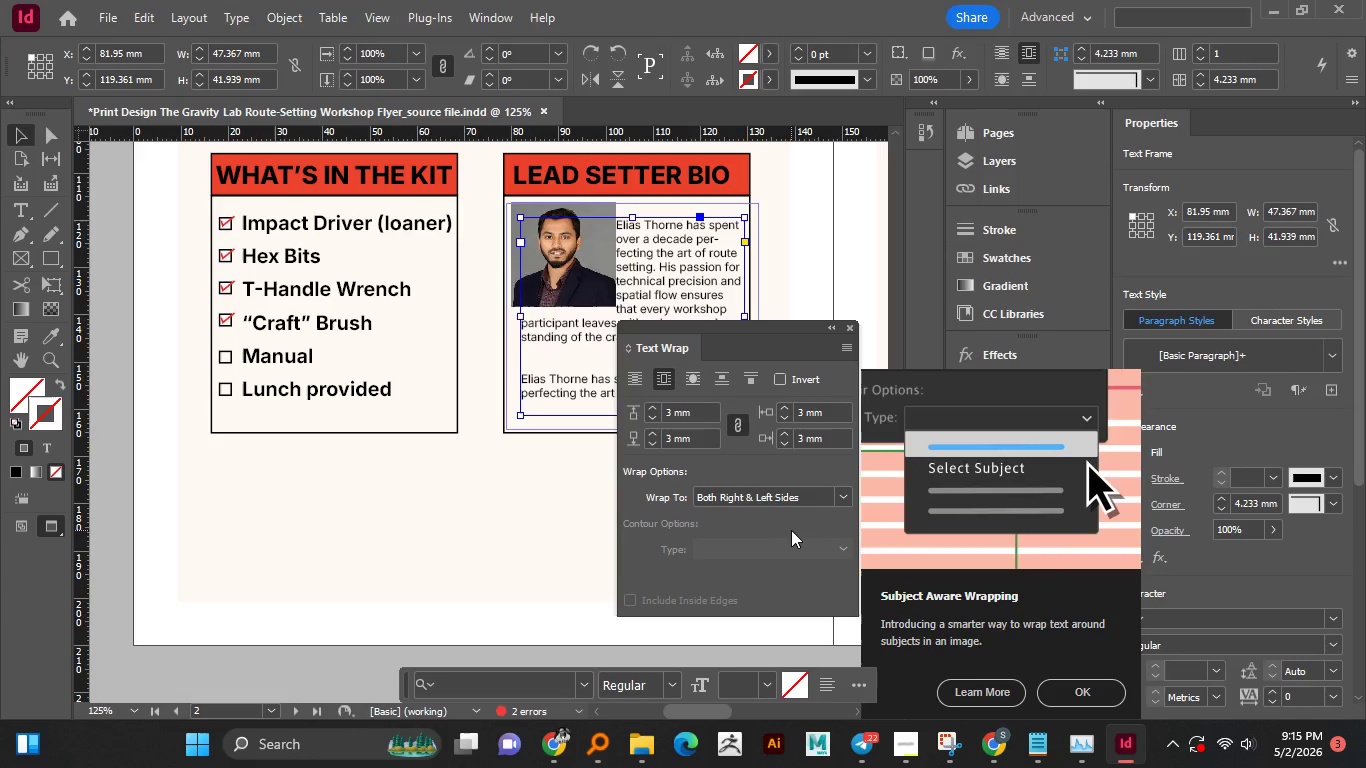 
left_click([634, 379])
 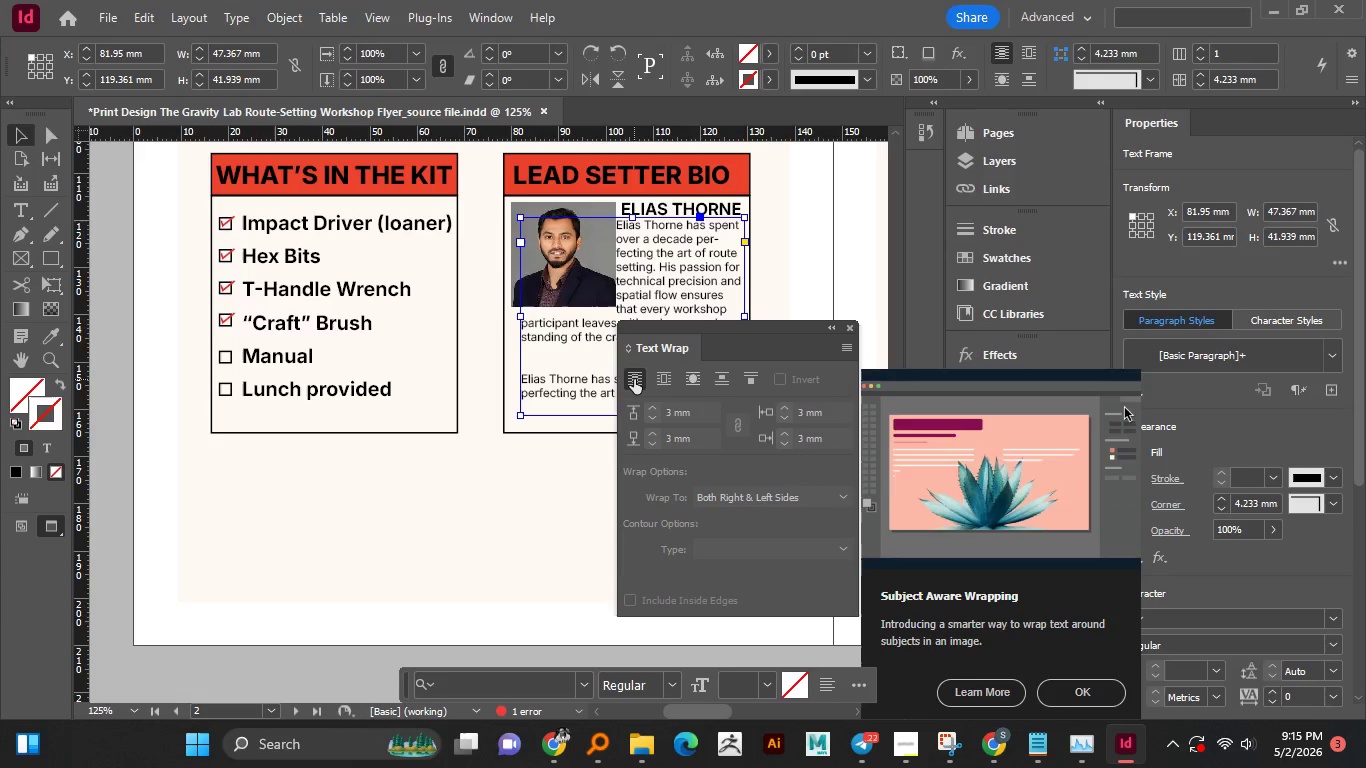 
wait(5.69)
 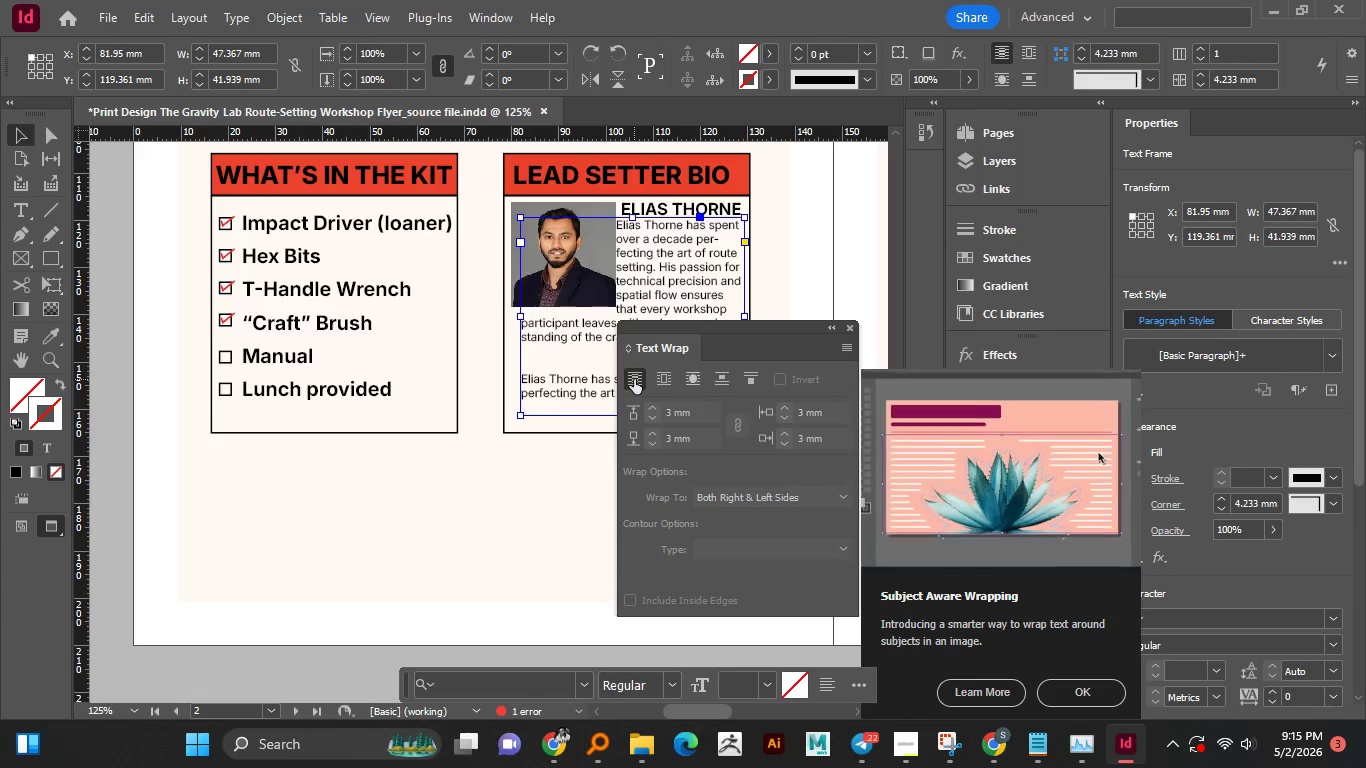 
left_click([846, 326])
 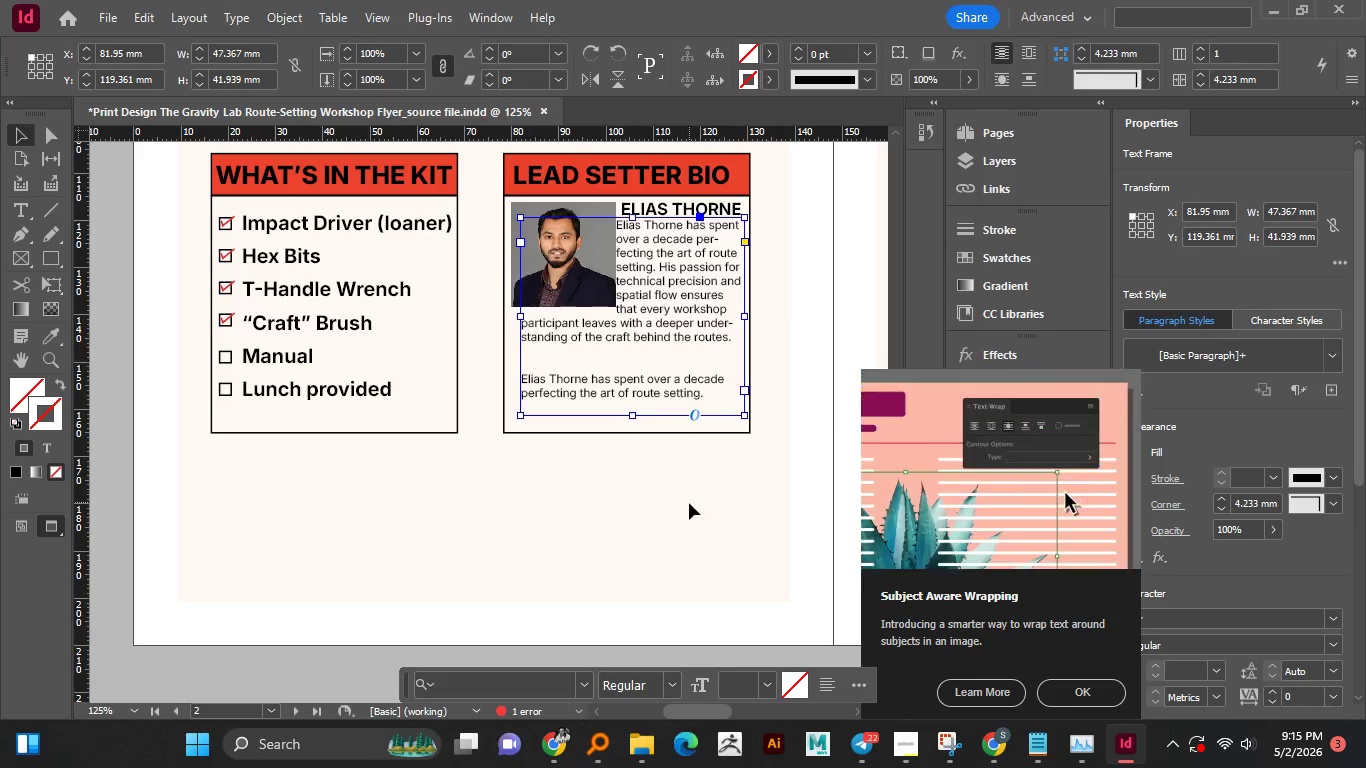 
left_click([689, 503])
 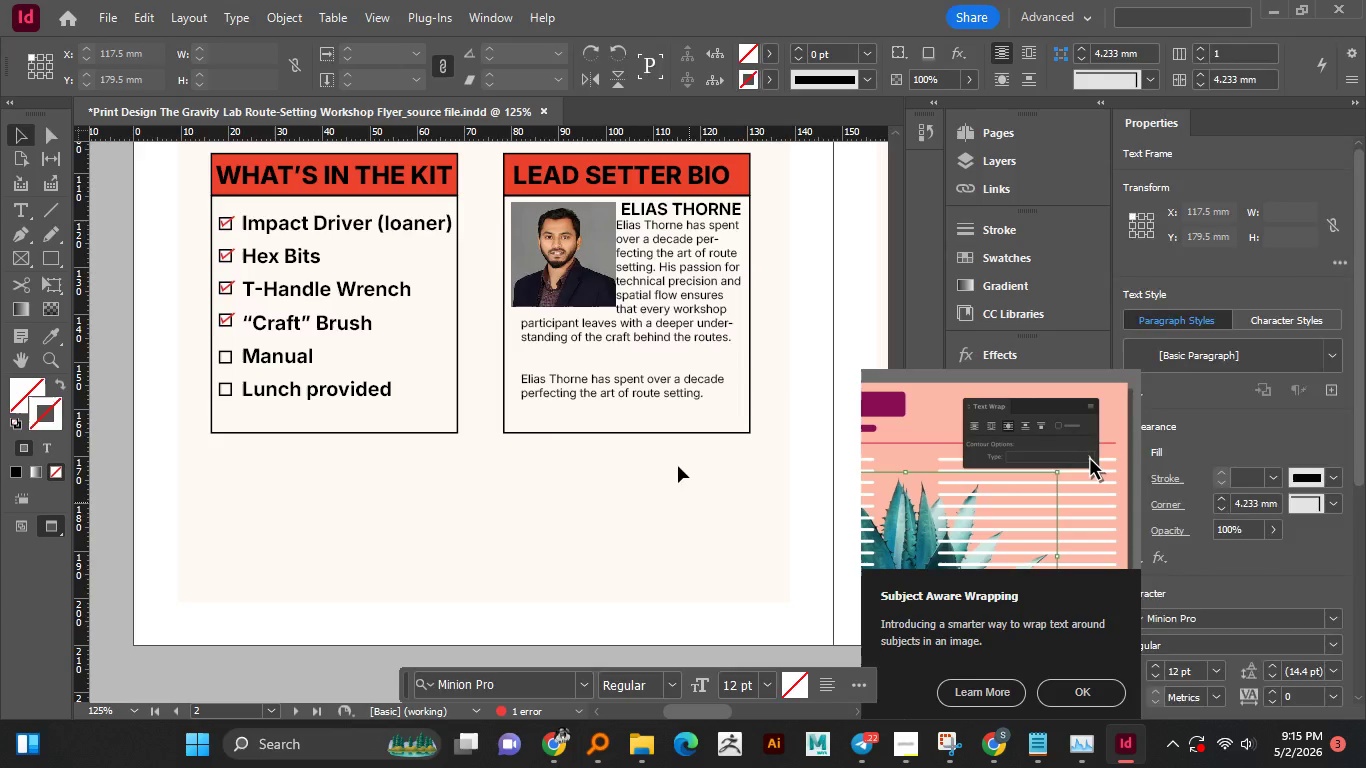 
left_click([570, 264])
 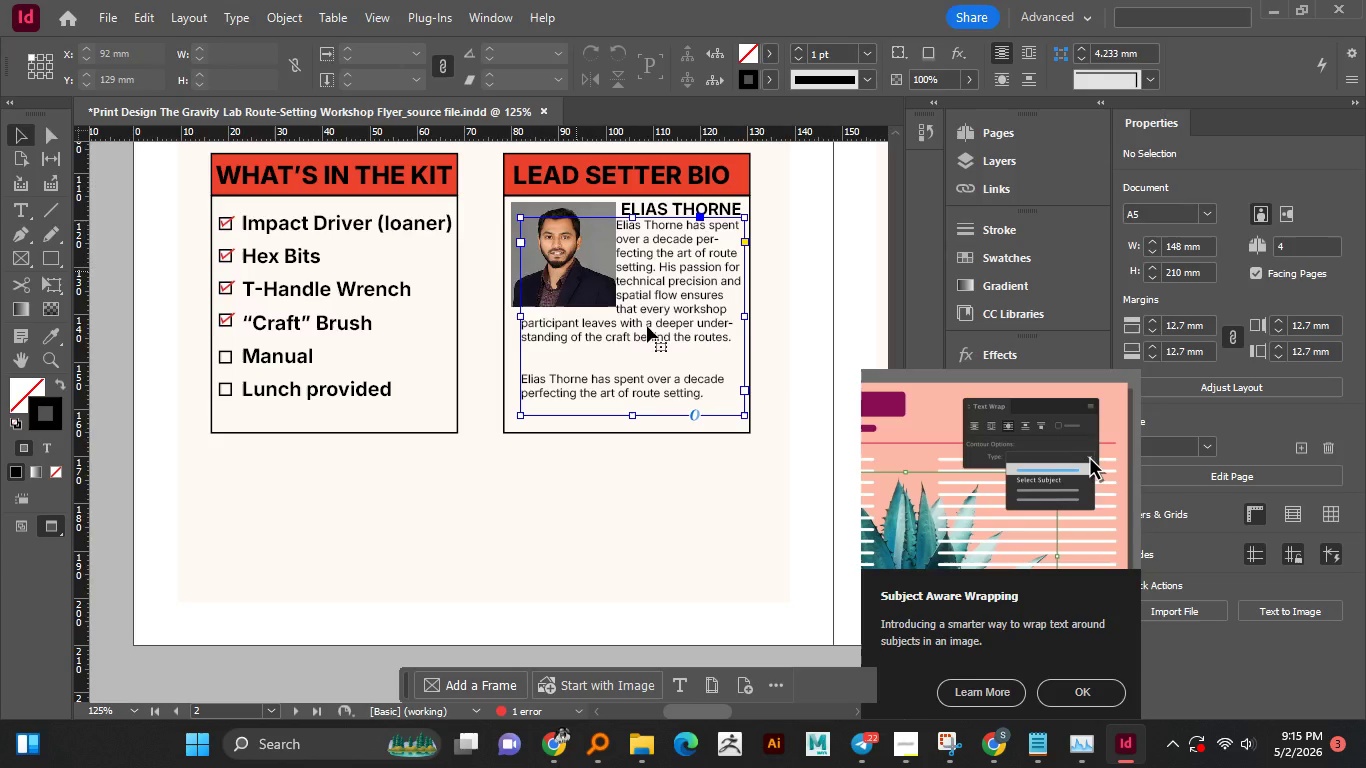 
hold_key(key=ShiftLeft, duration=1.19)
left_click([660, 329])
 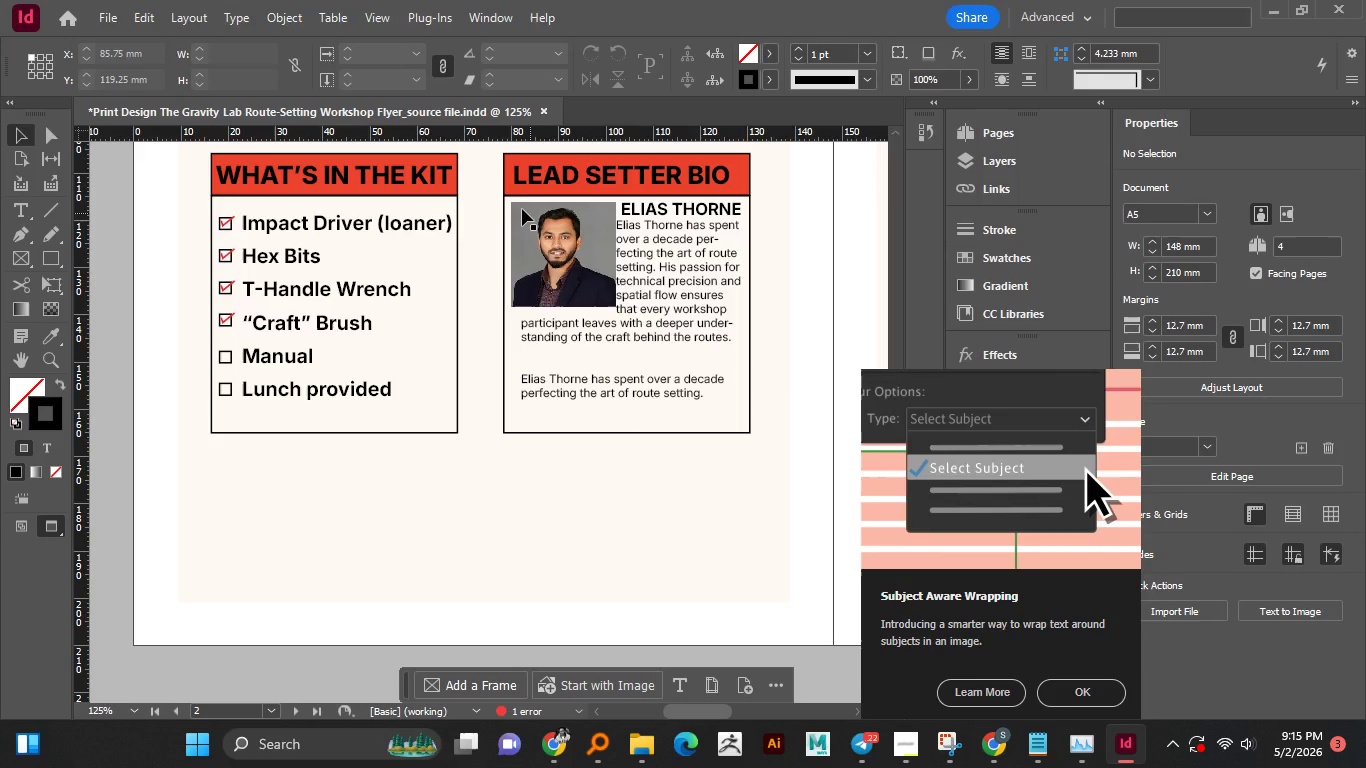 
left_click([517, 206])
 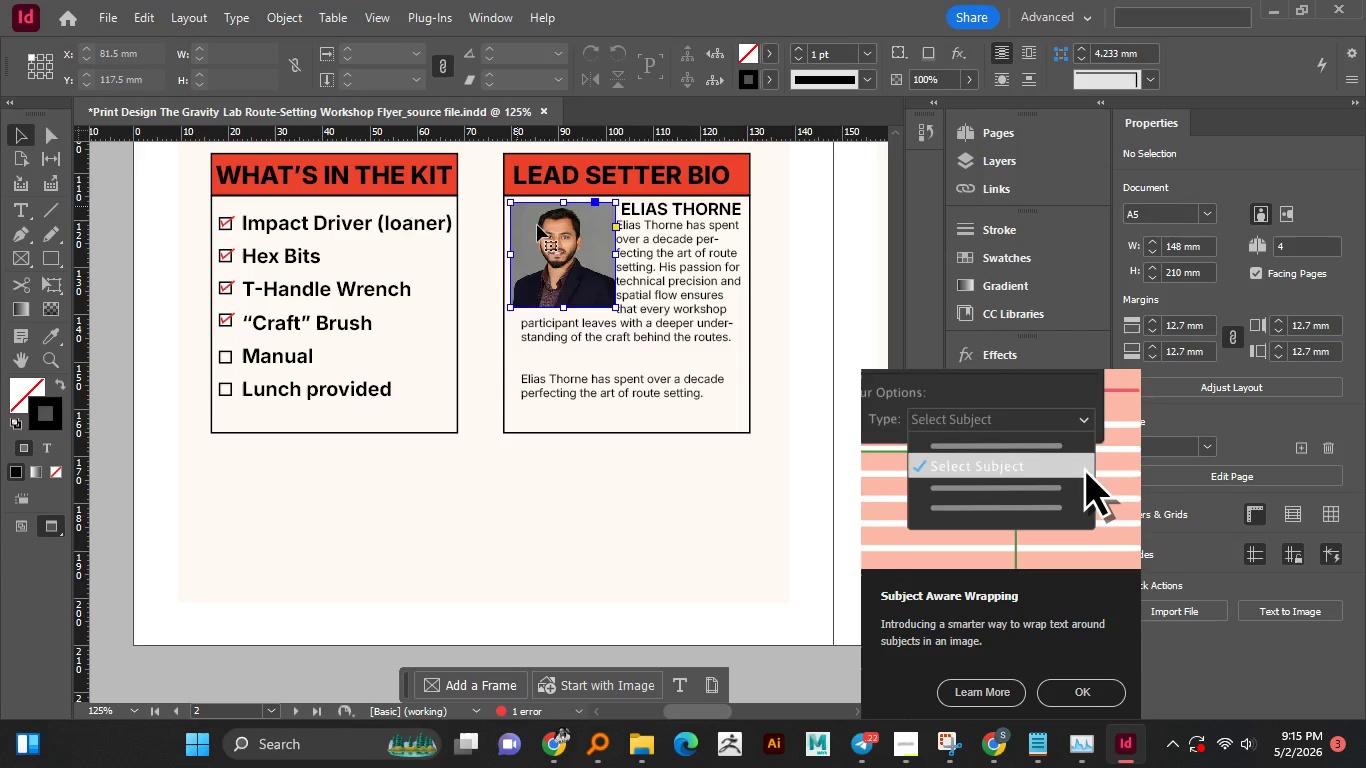 
hold_key(key=ShiftLeft, duration=0.89)
left_click([639, 275])
 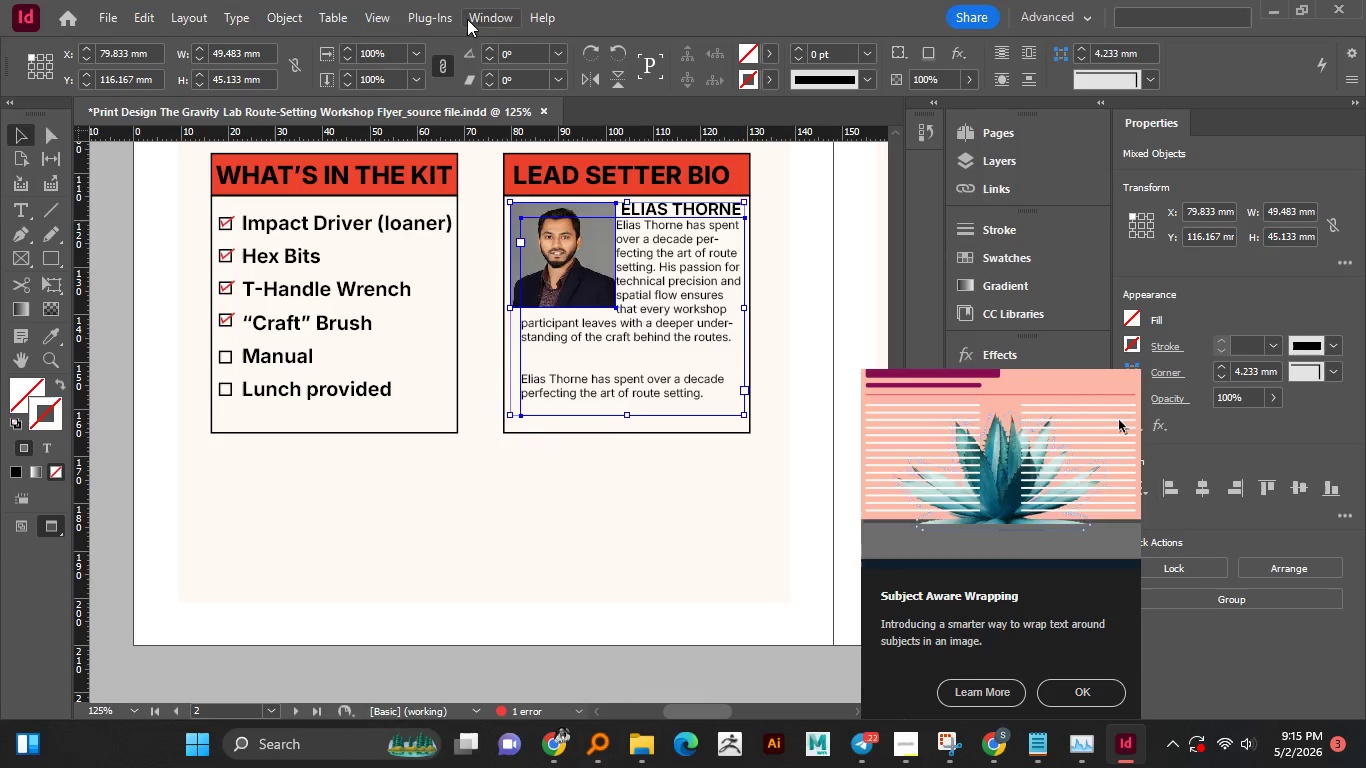 
left_click([485, 15])
 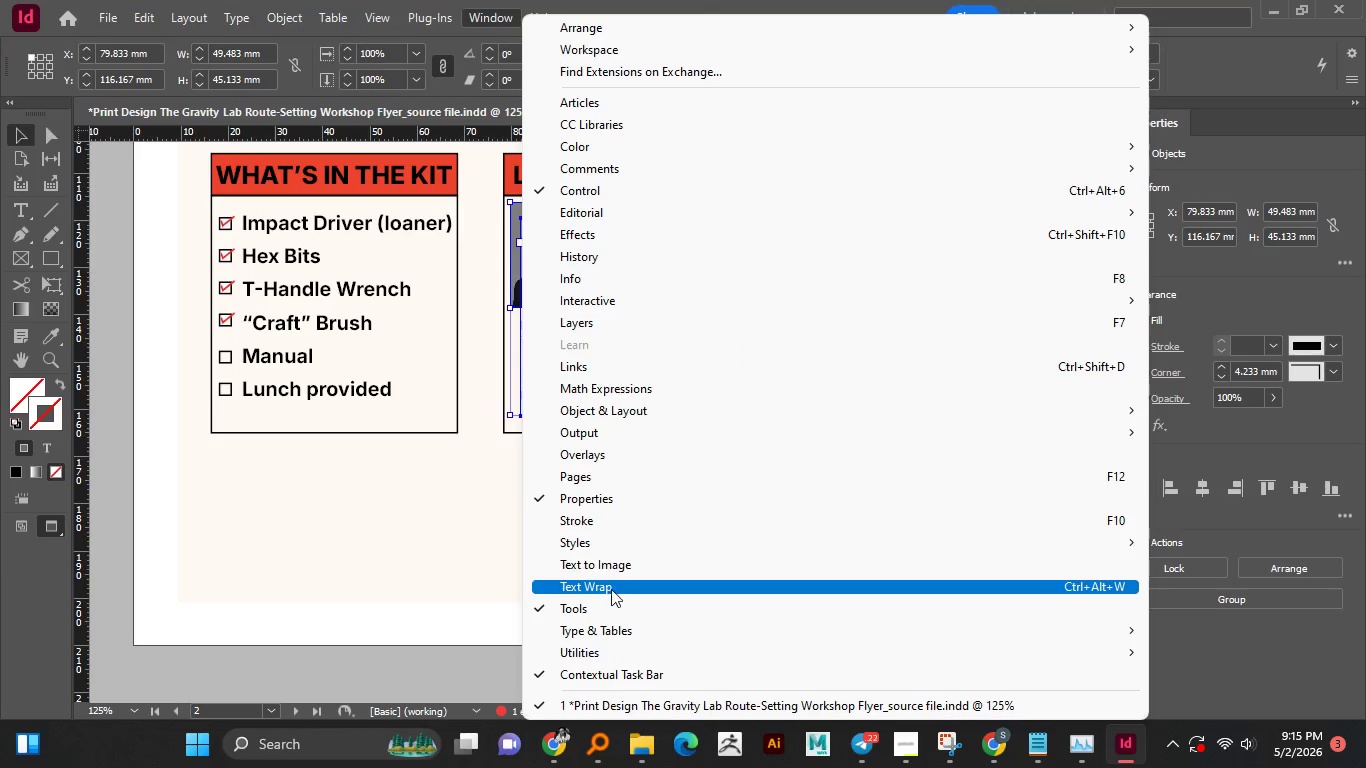 
left_click([612, 587])
 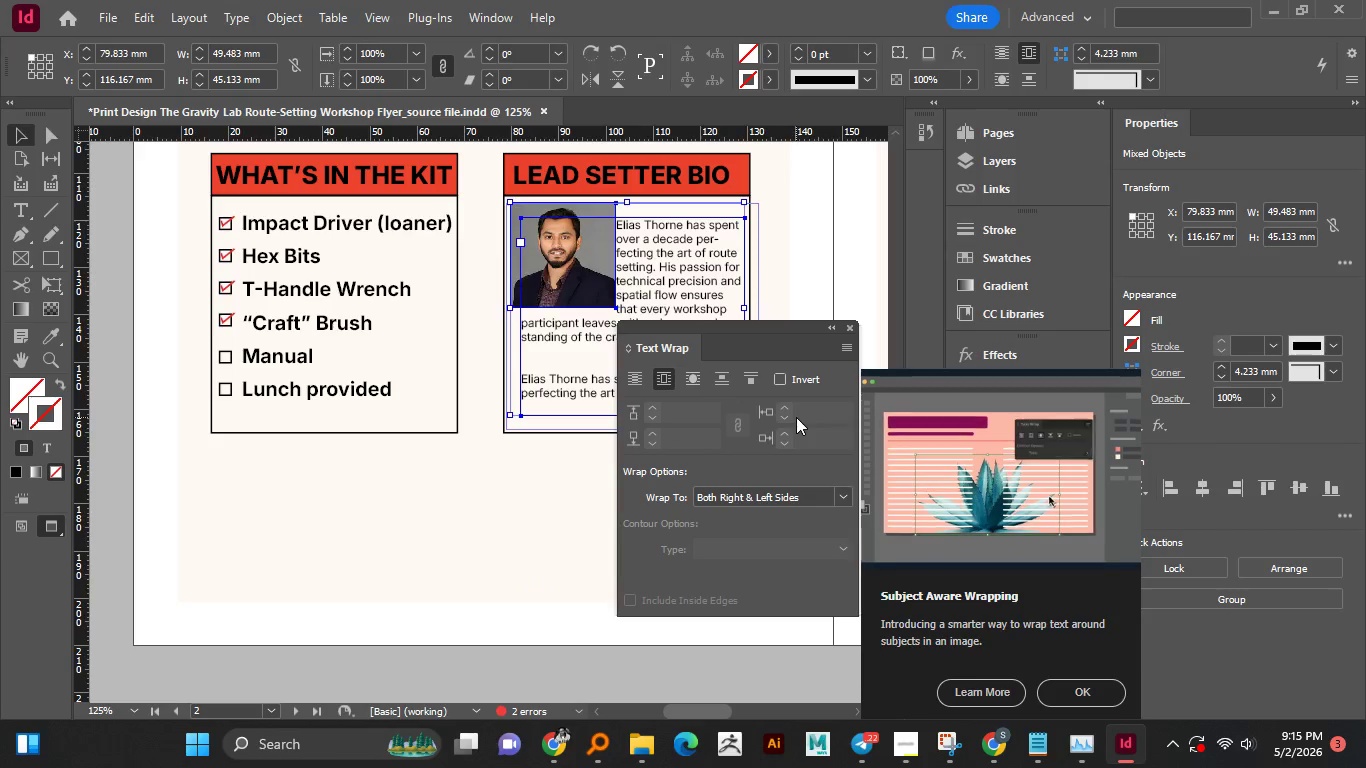 
wait(6.5)
 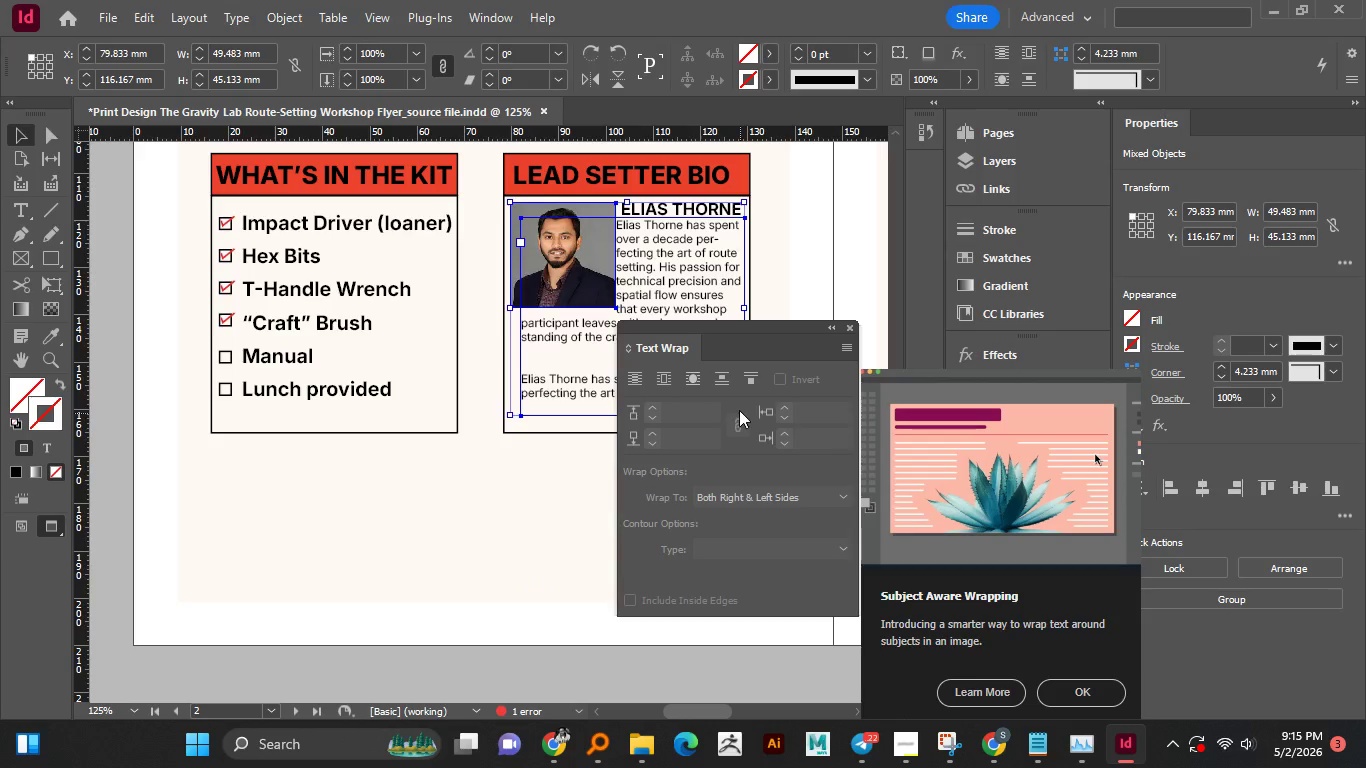 
double_click([783, 419])
 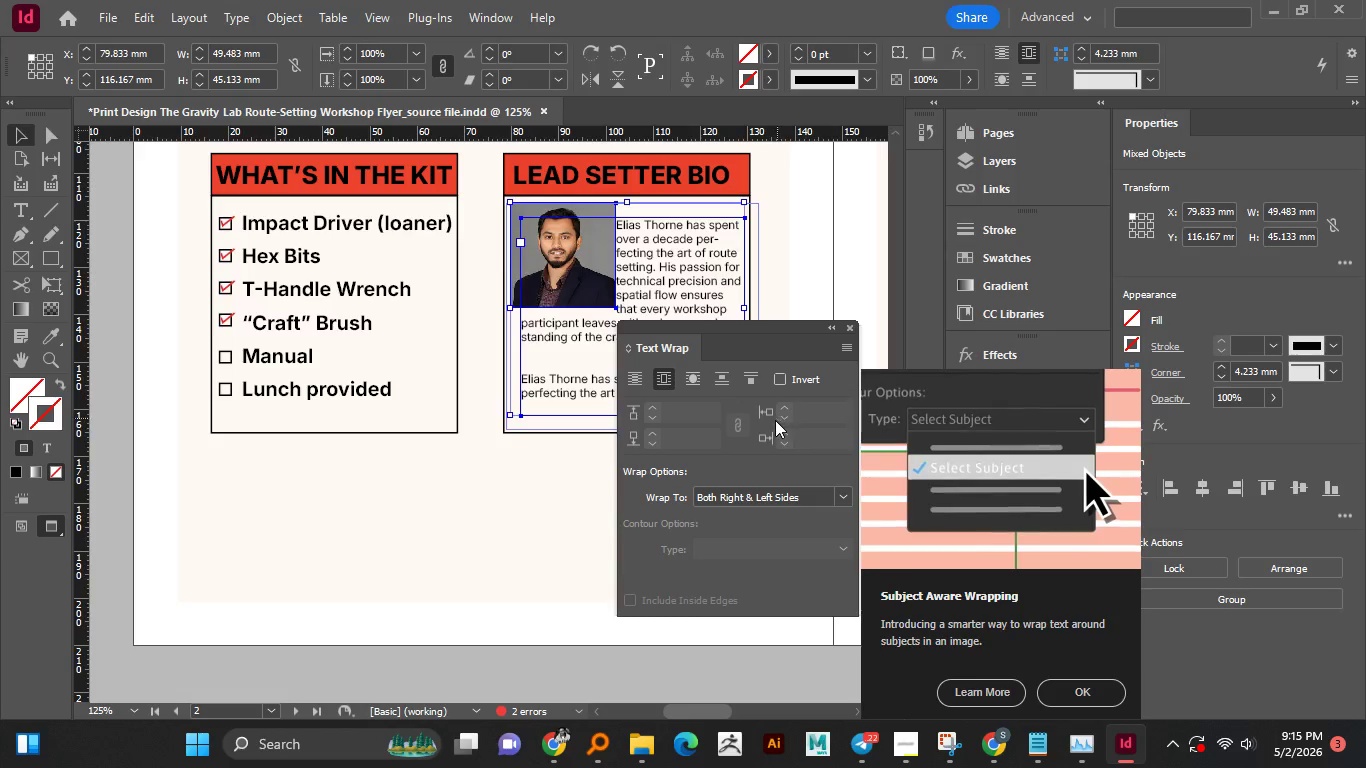 
left_click([779, 410])
 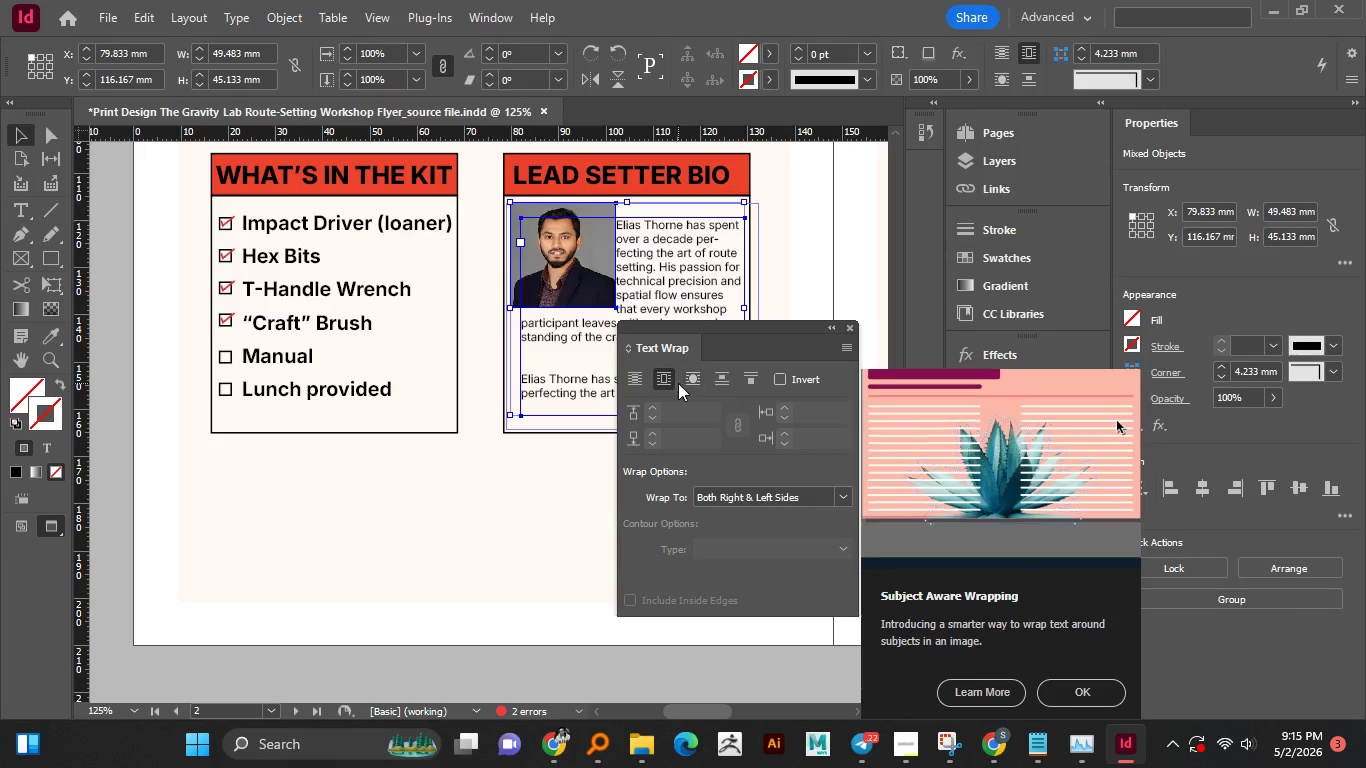 
left_click([636, 374])
 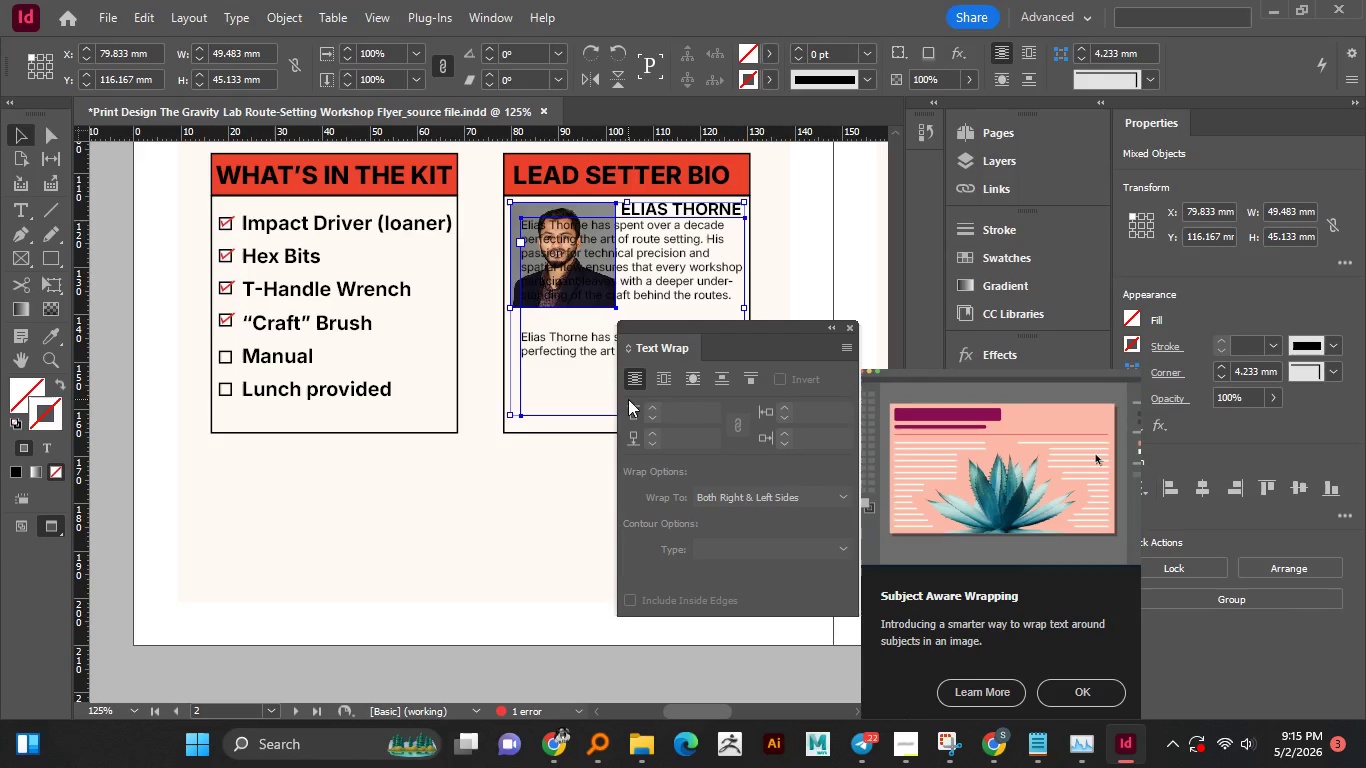 
left_click([667, 379])
 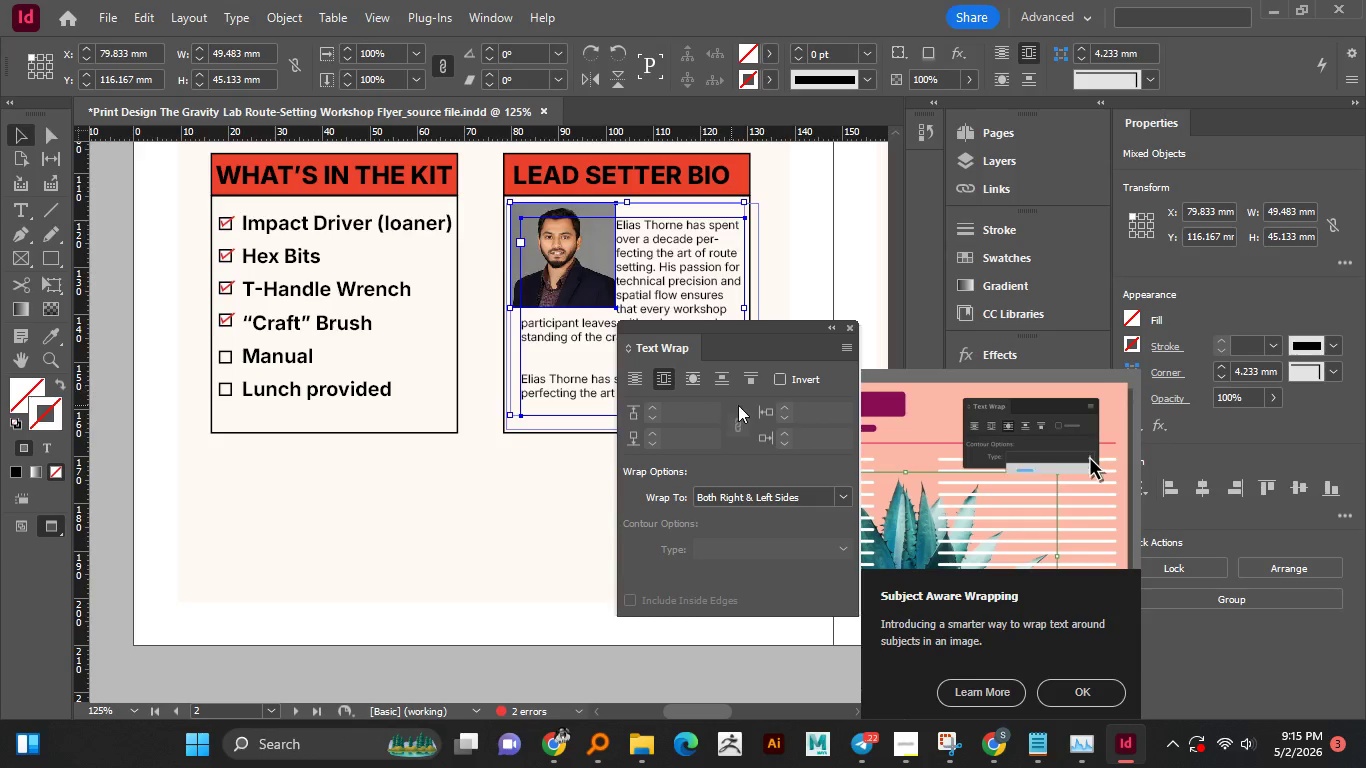 
wait(5.47)
 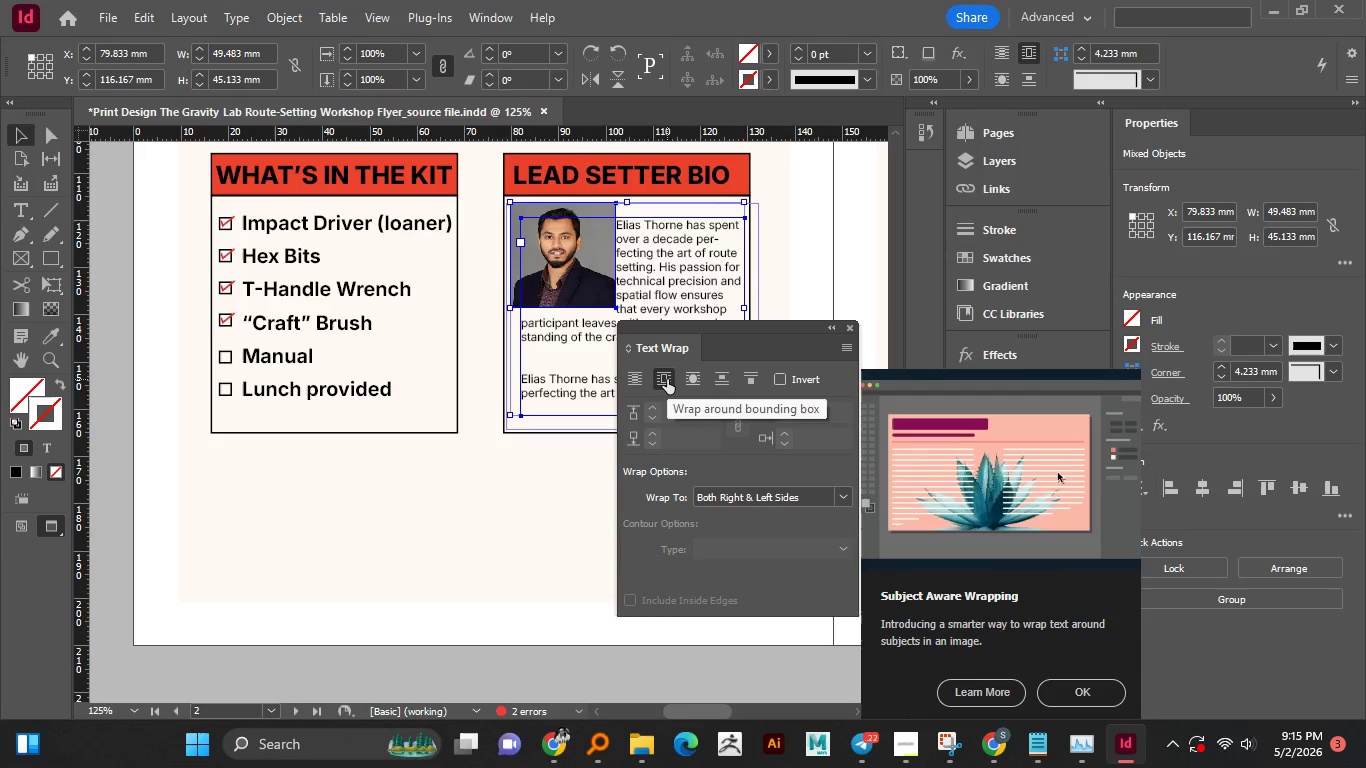 
left_click([796, 440])
 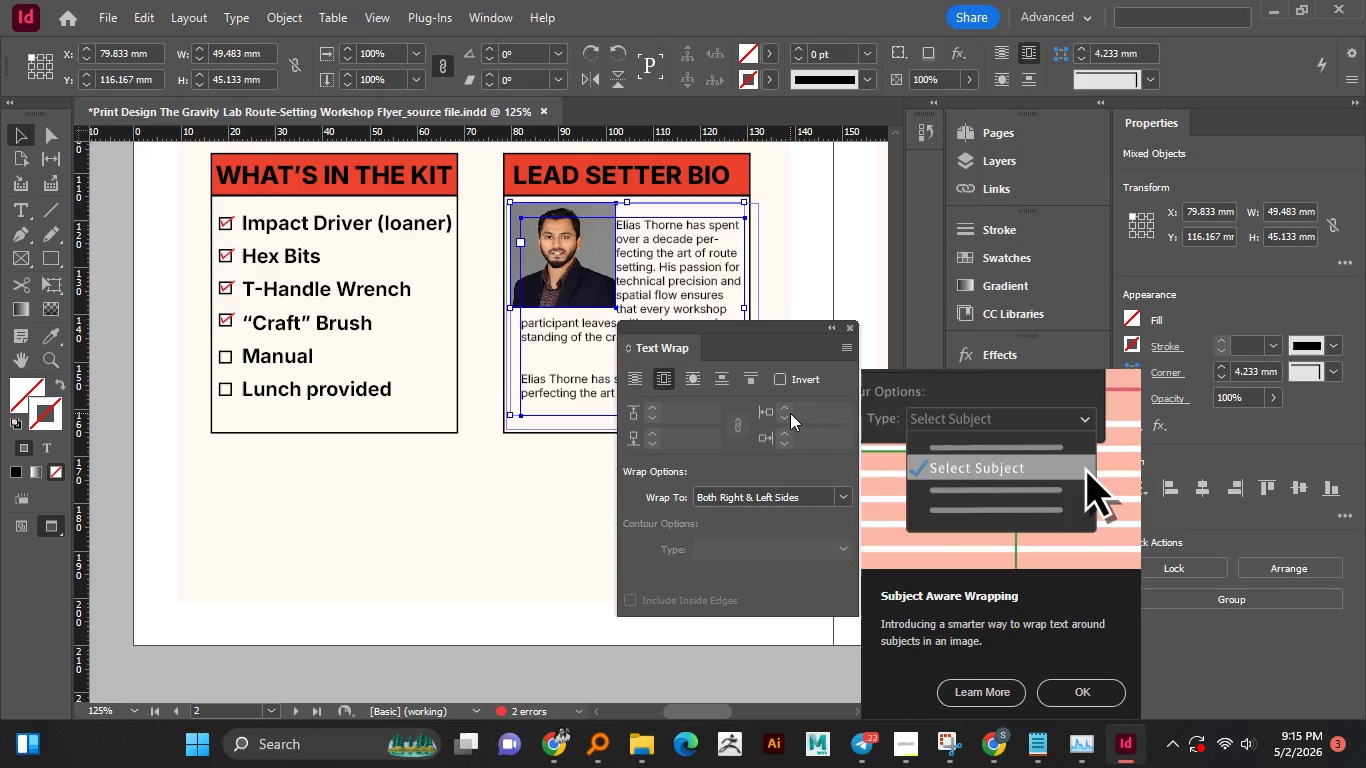 
left_click([786, 410])
 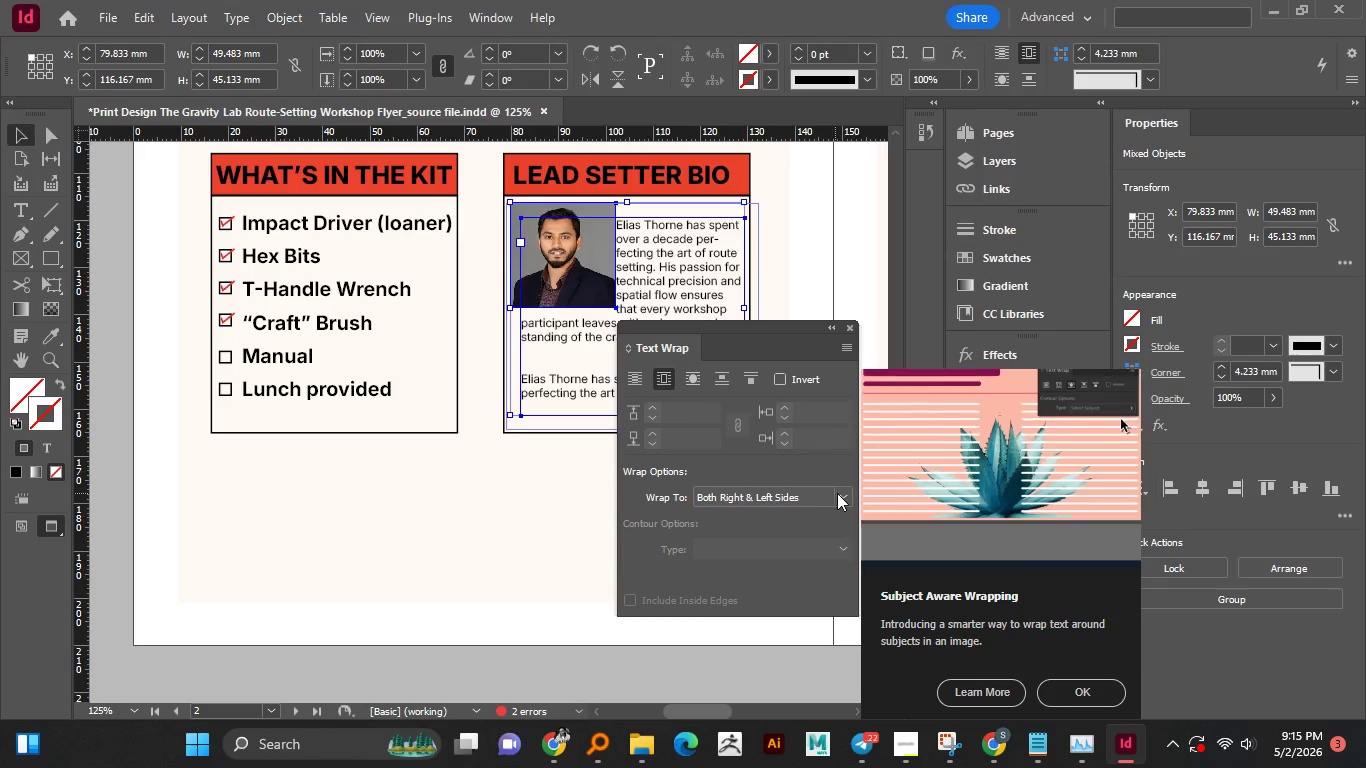 
left_click([840, 493])
 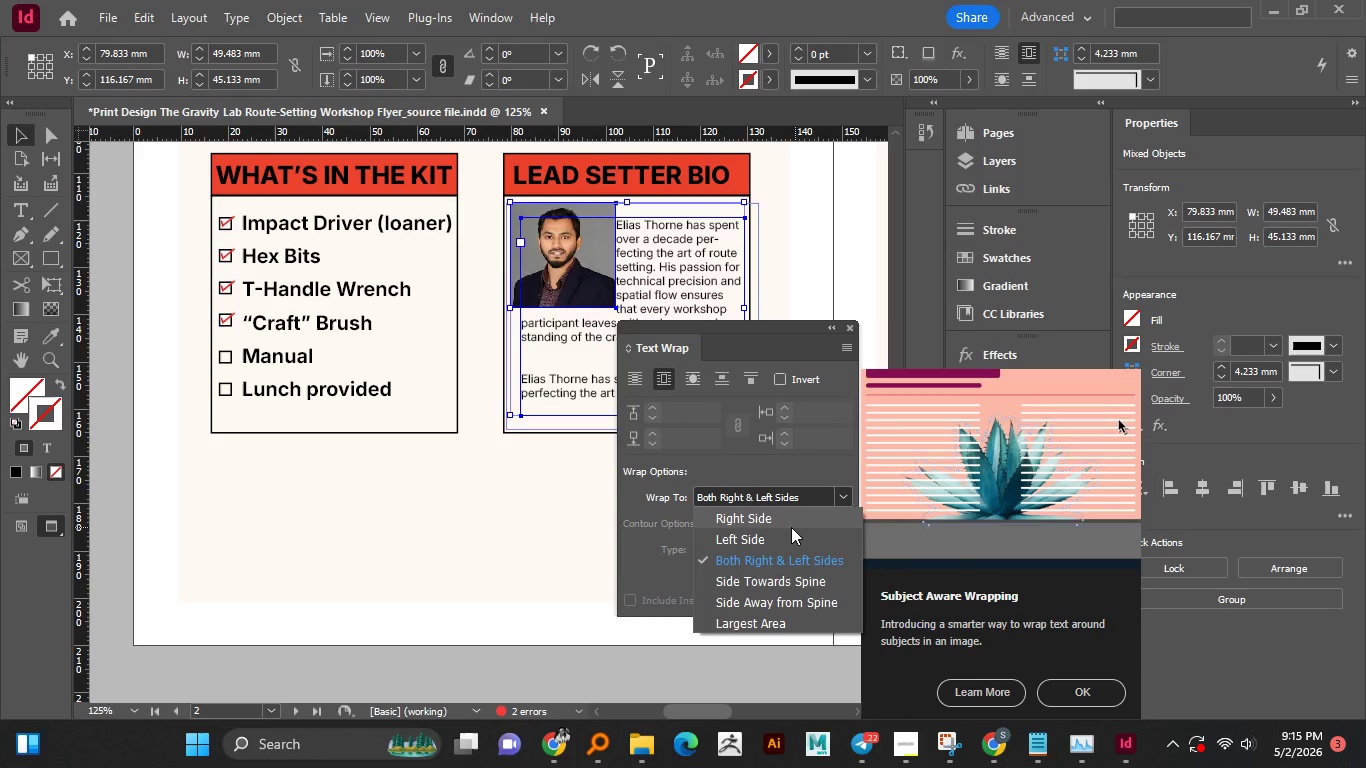 
left_click([790, 524])
 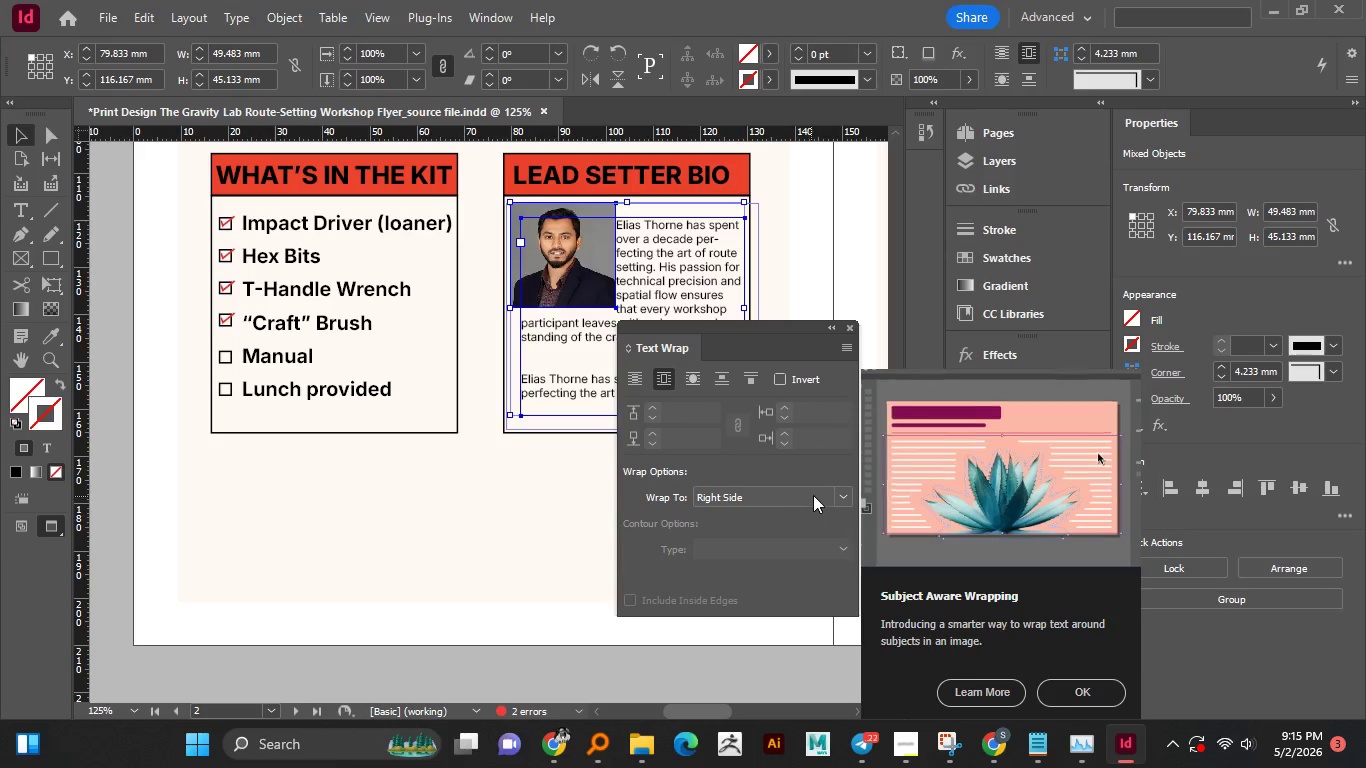 
left_click([835, 491])
 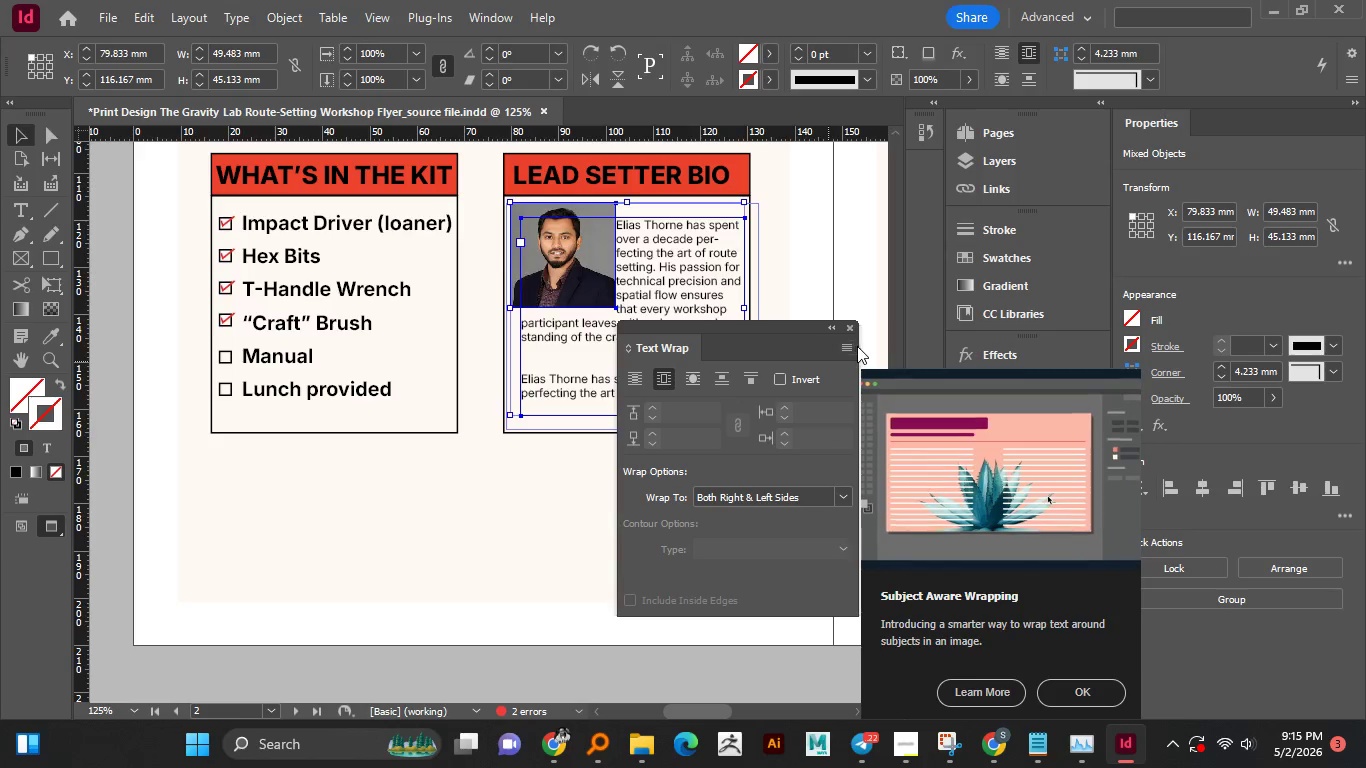 
left_click([850, 328])
 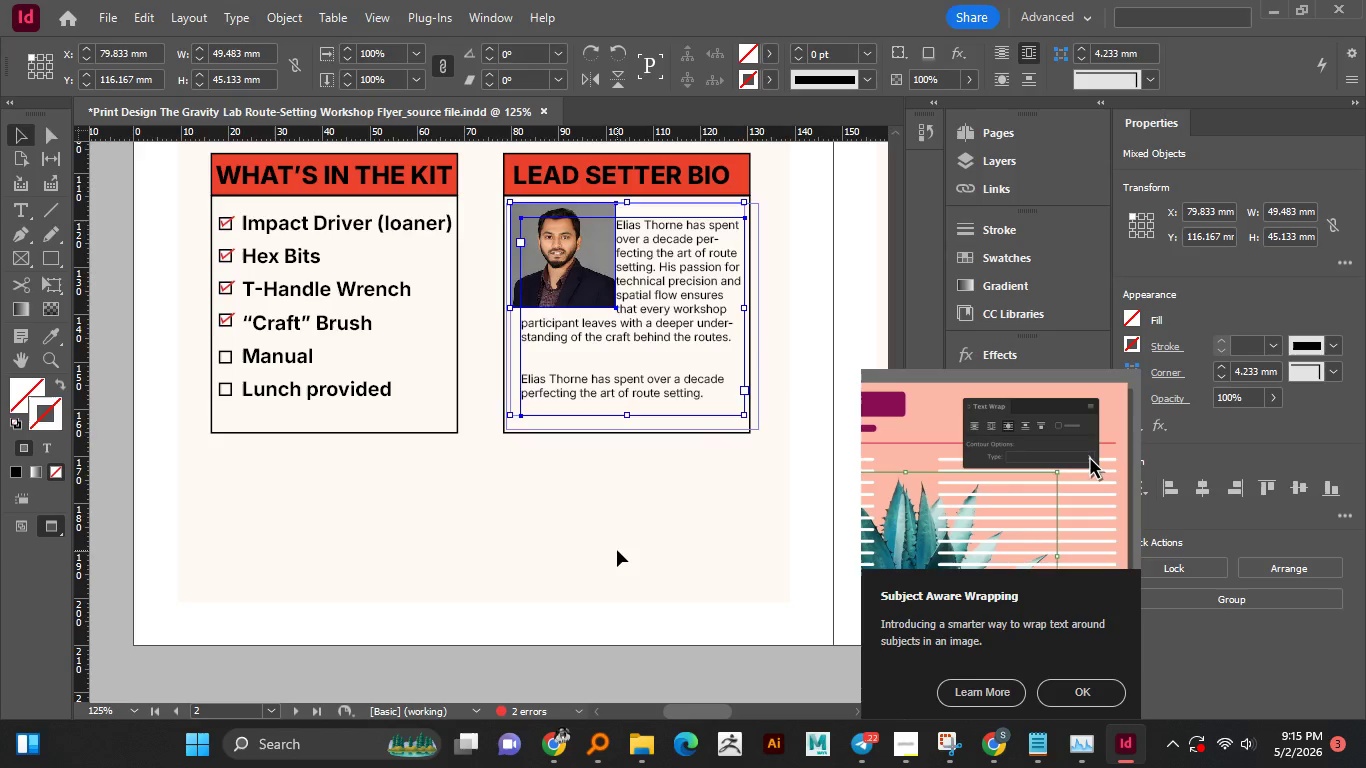 
left_click([617, 550])
 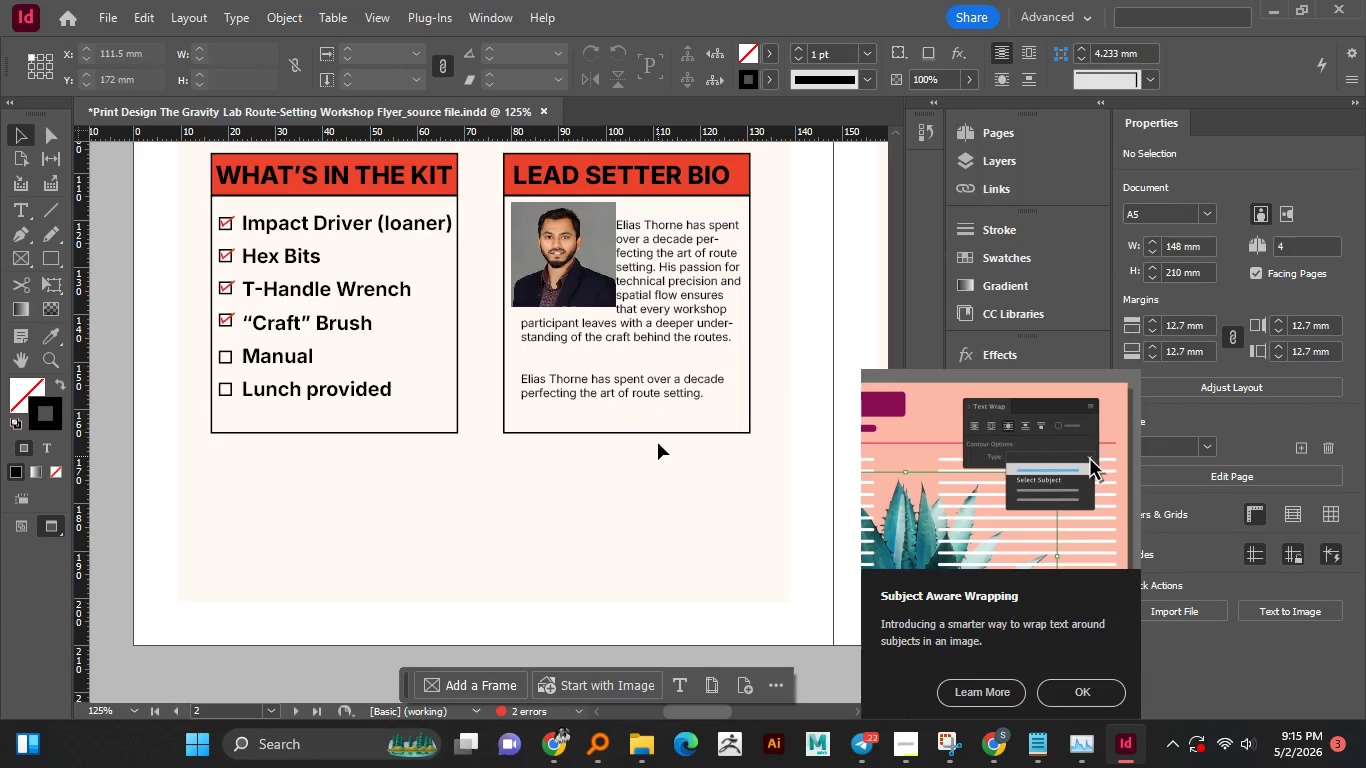 
hold_key(key=AltLeft, duration=0.62)
scroll: coordinate [656, 402], scroll_direction: down, amount: 2.0
 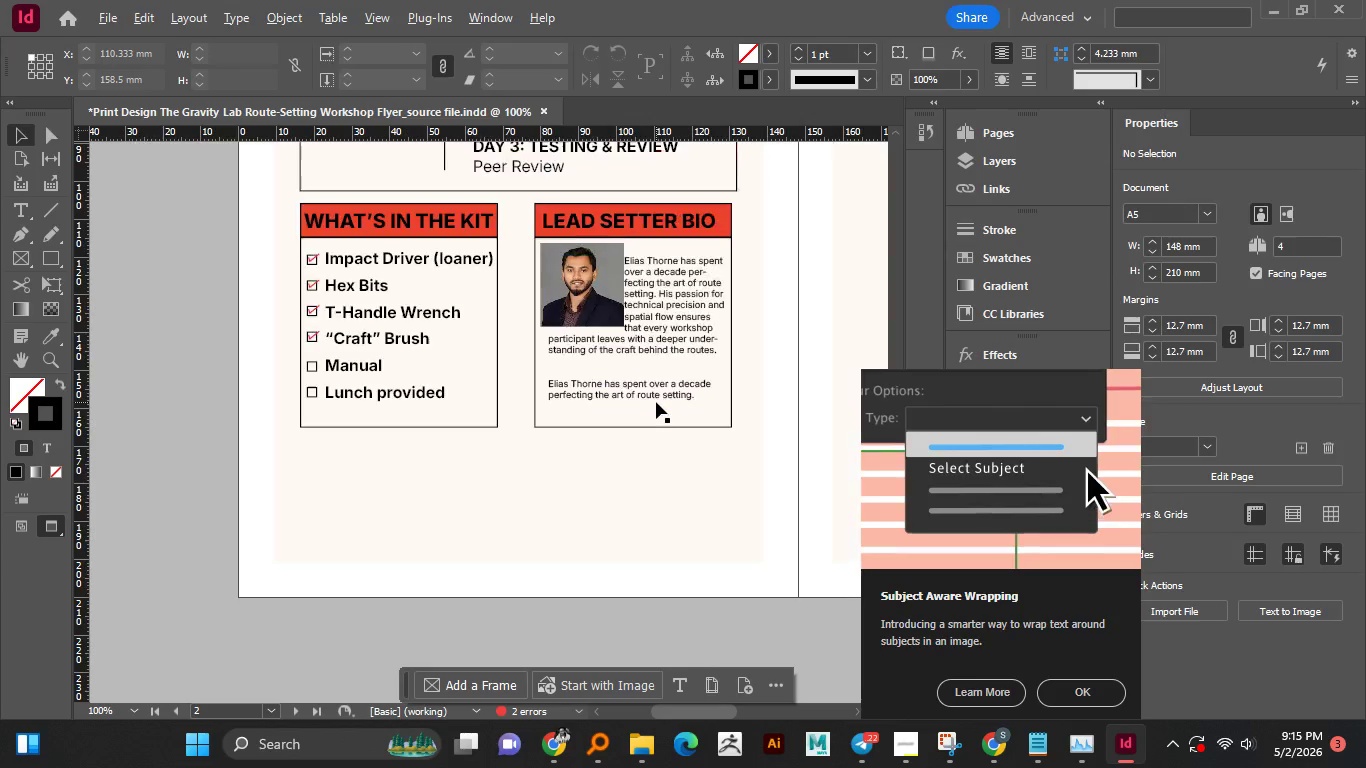 
scroll: coordinate [656, 402], scroll_direction: none, amount: 0.0
 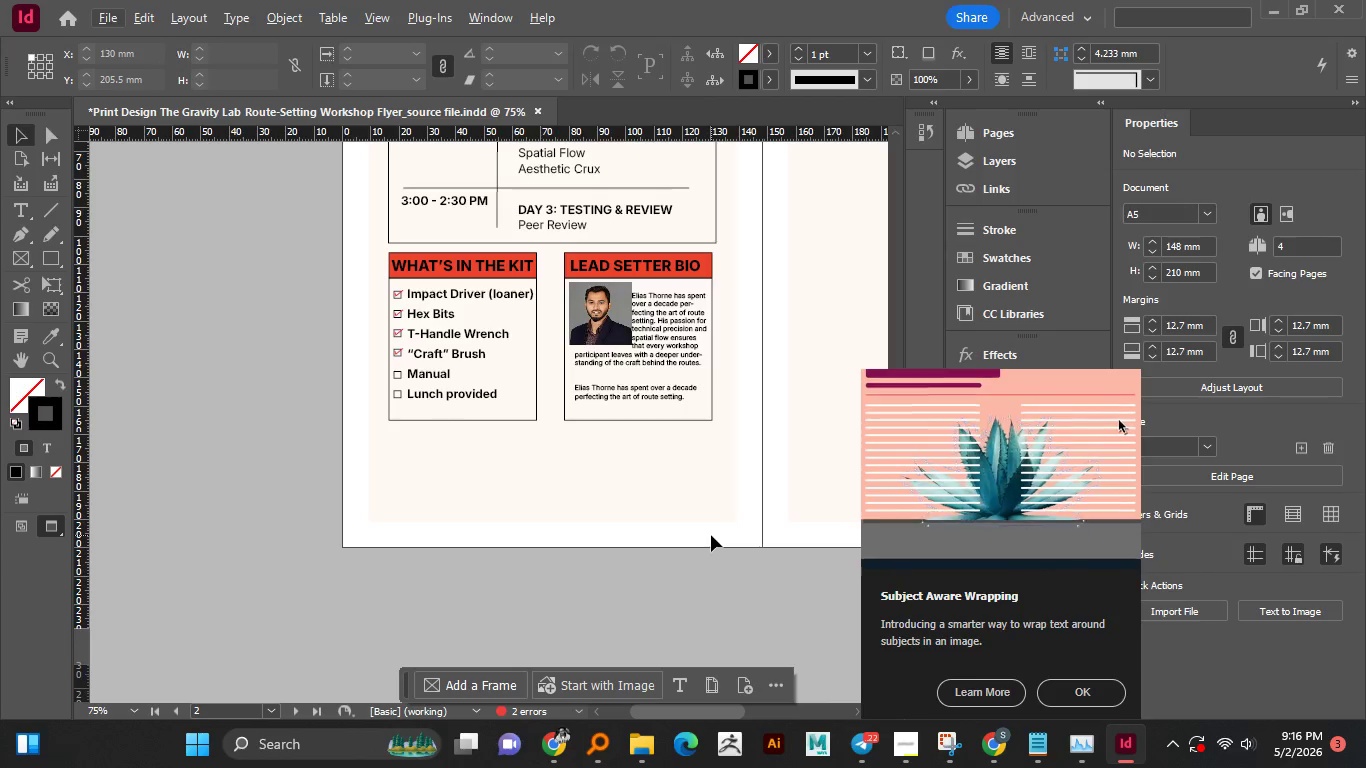 
wait(31.82)
 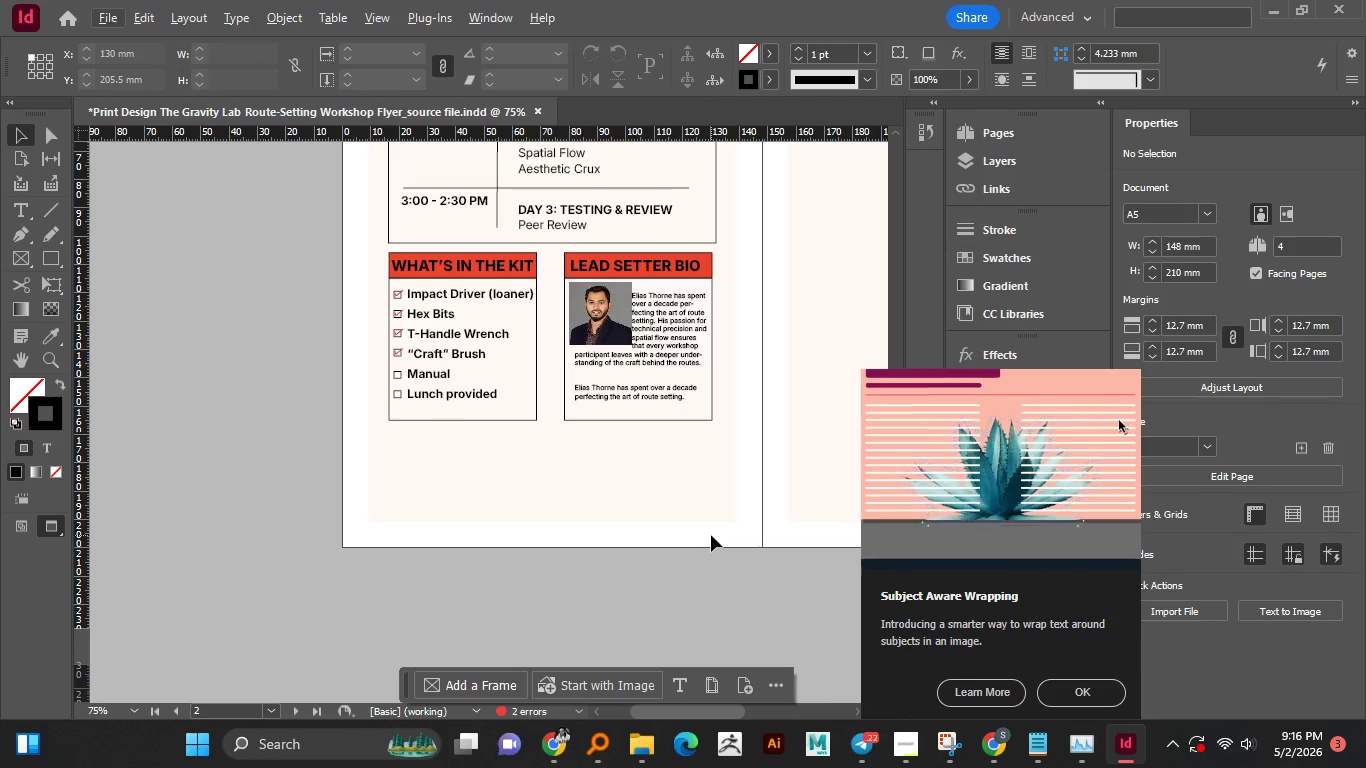 
left_click([56, 260])
 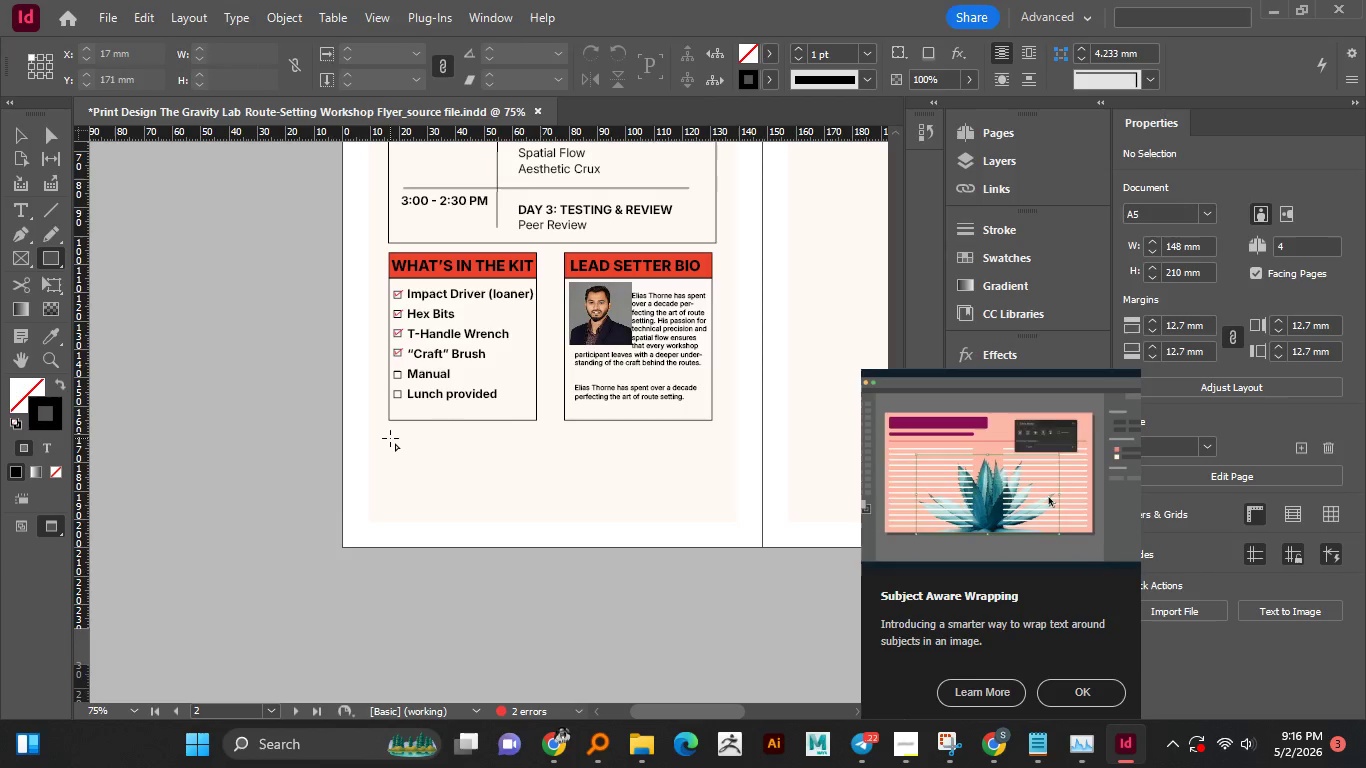 
left_click_drag(start_coordinate=[390, 438], to_coordinate=[708, 513])
 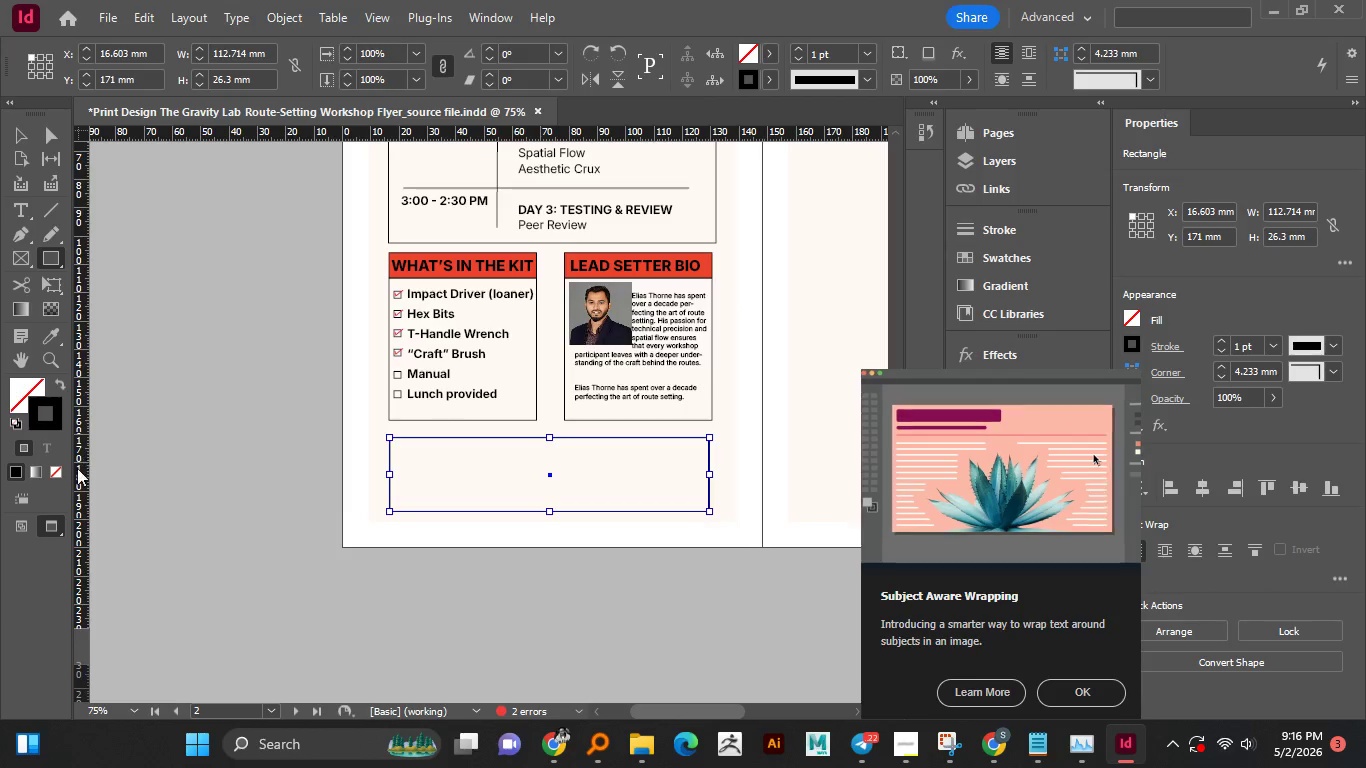 
left_click([61, 470])
 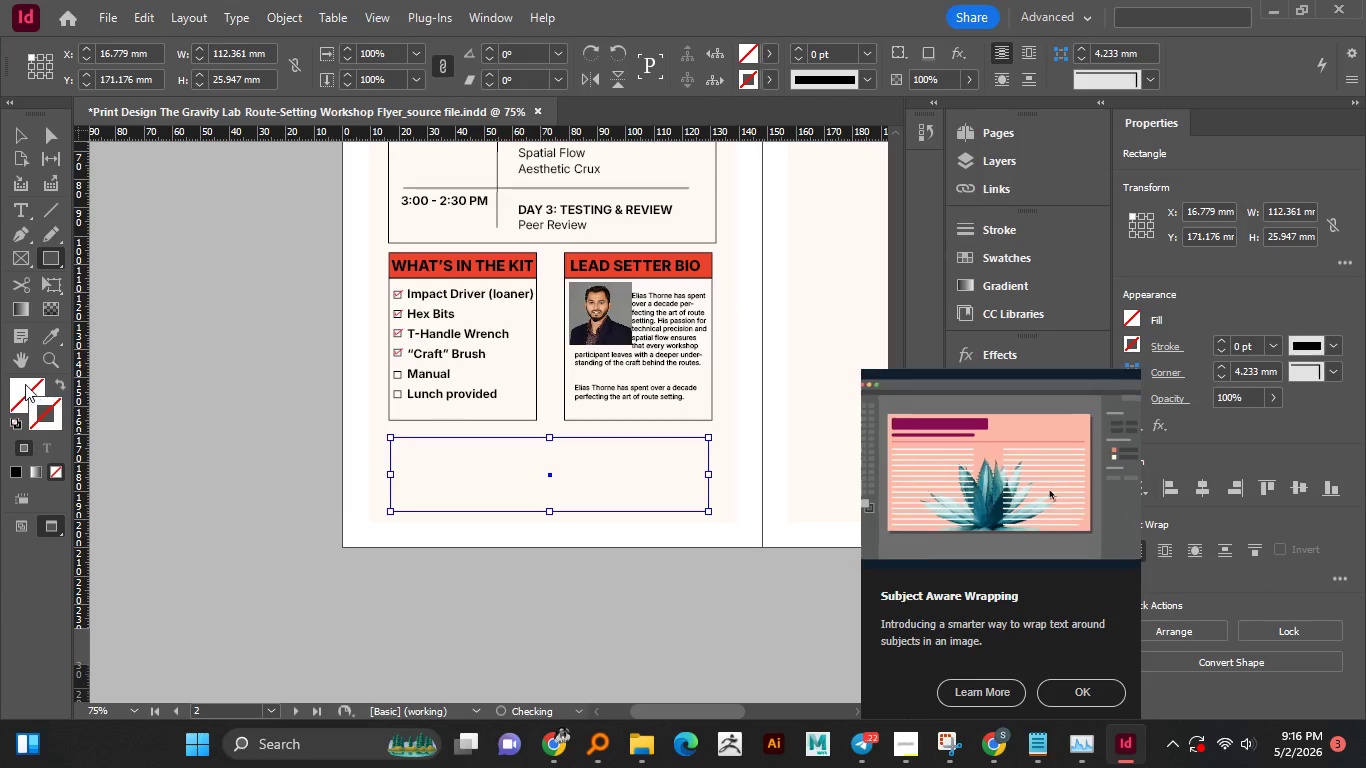 
left_click([25, 384])
 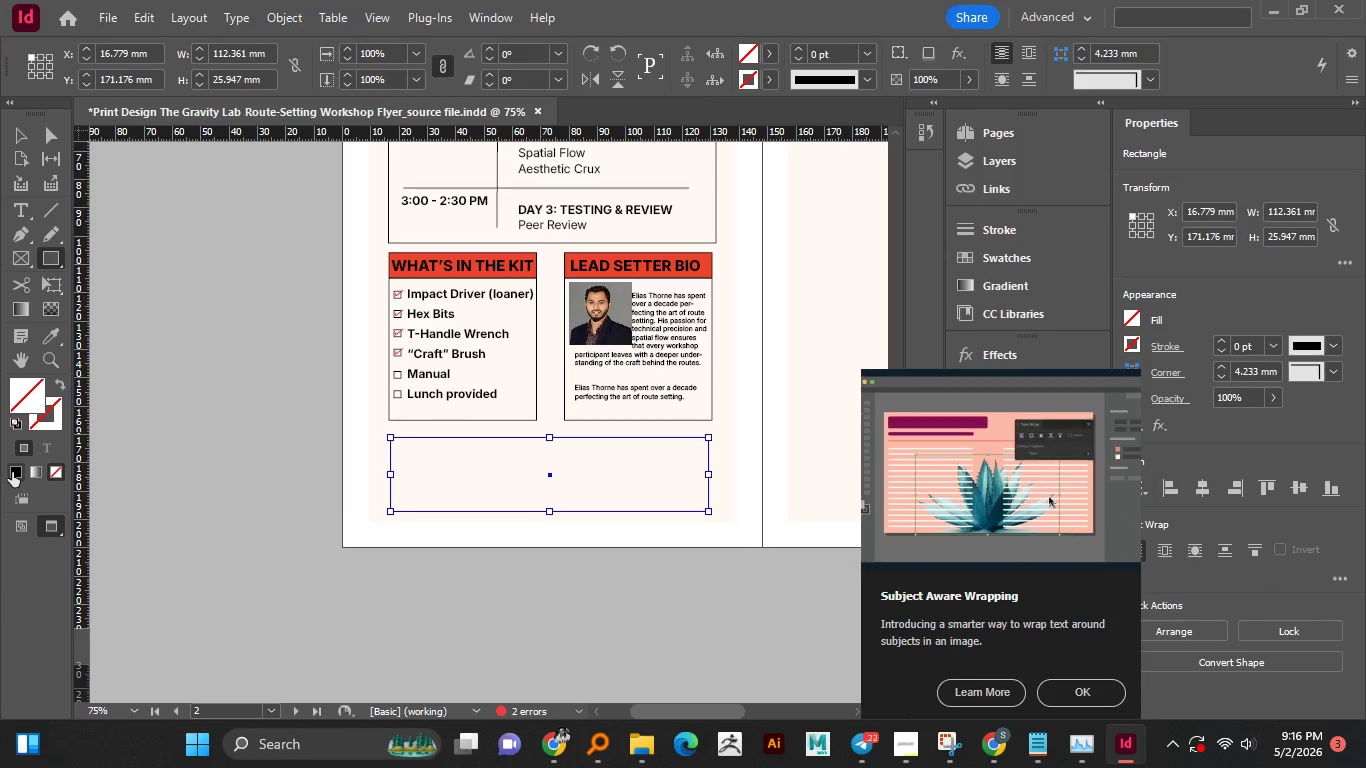 
left_click([15, 475])
 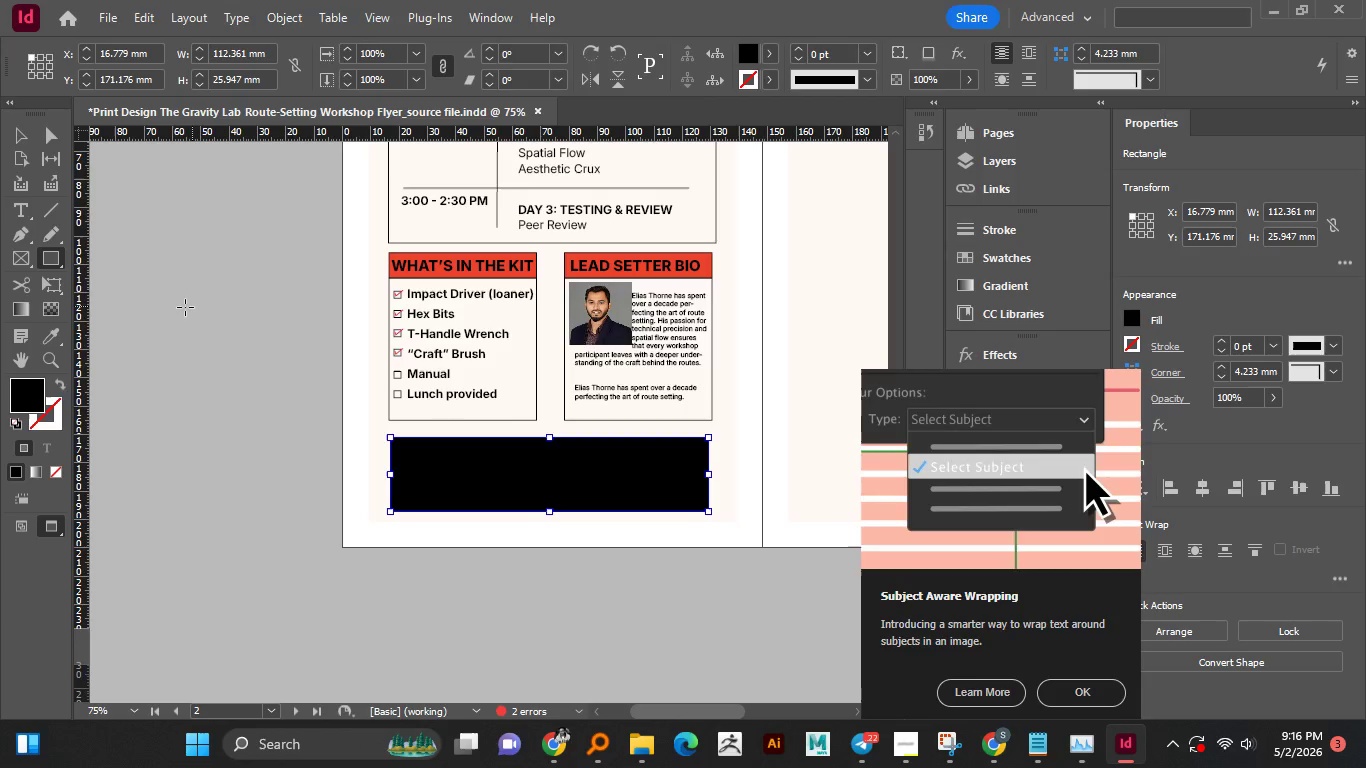 
wait(5.12)
 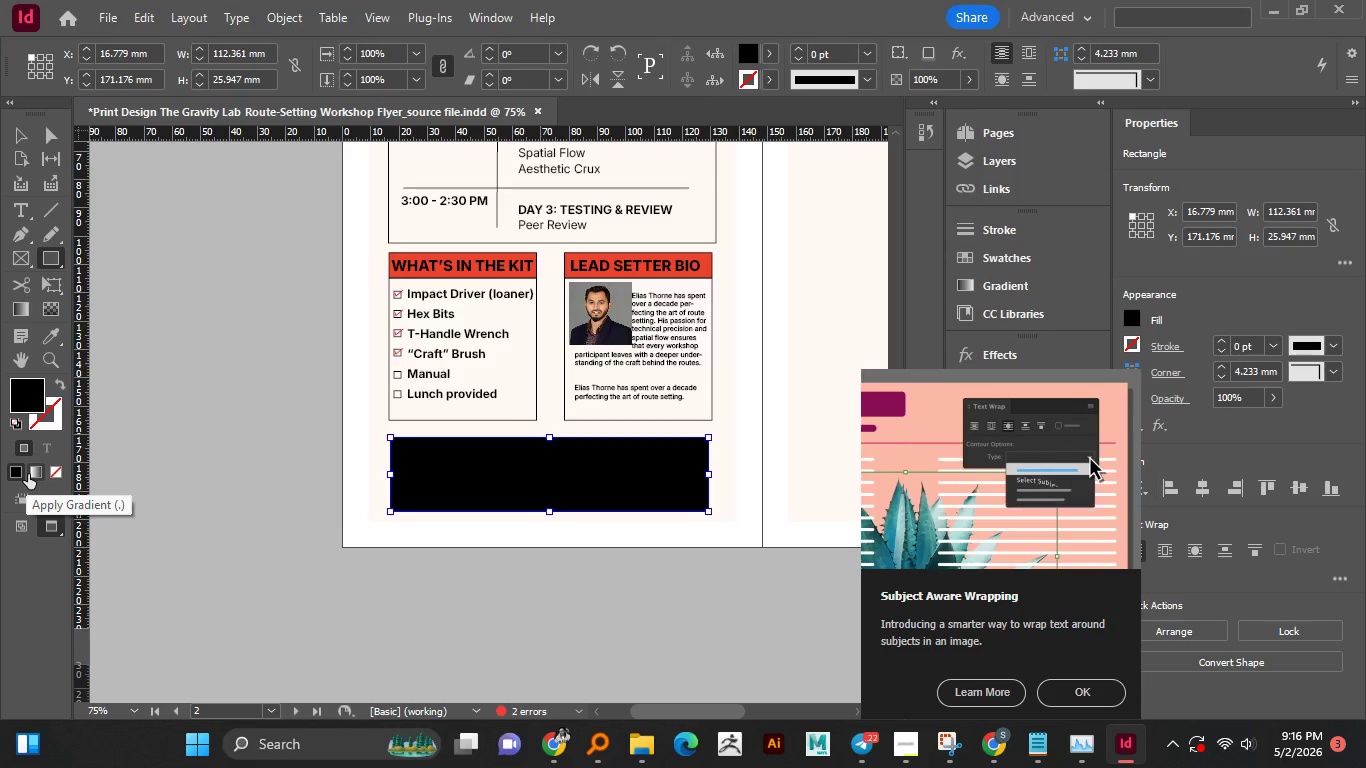 
left_click([25, 139])
 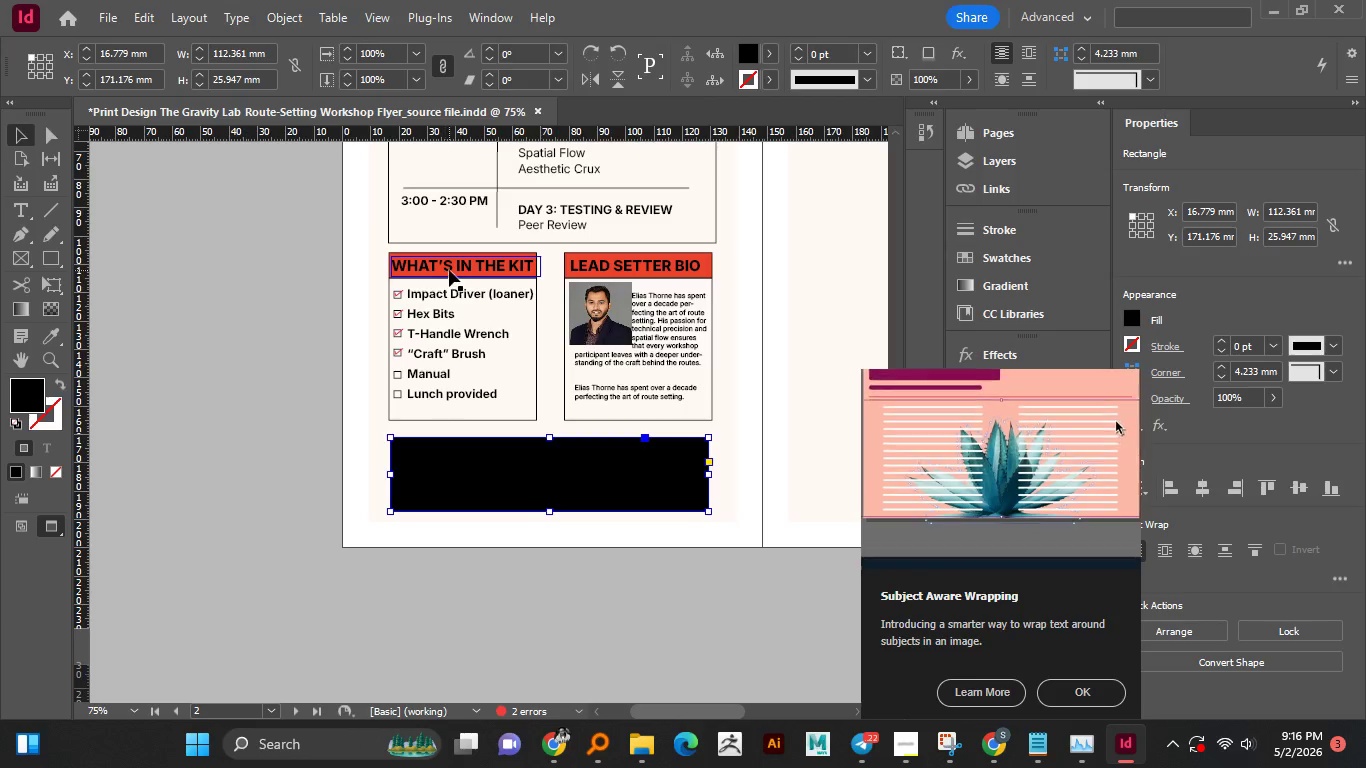 
left_click_drag(start_coordinate=[454, 265], to_coordinate=[456, 462])
 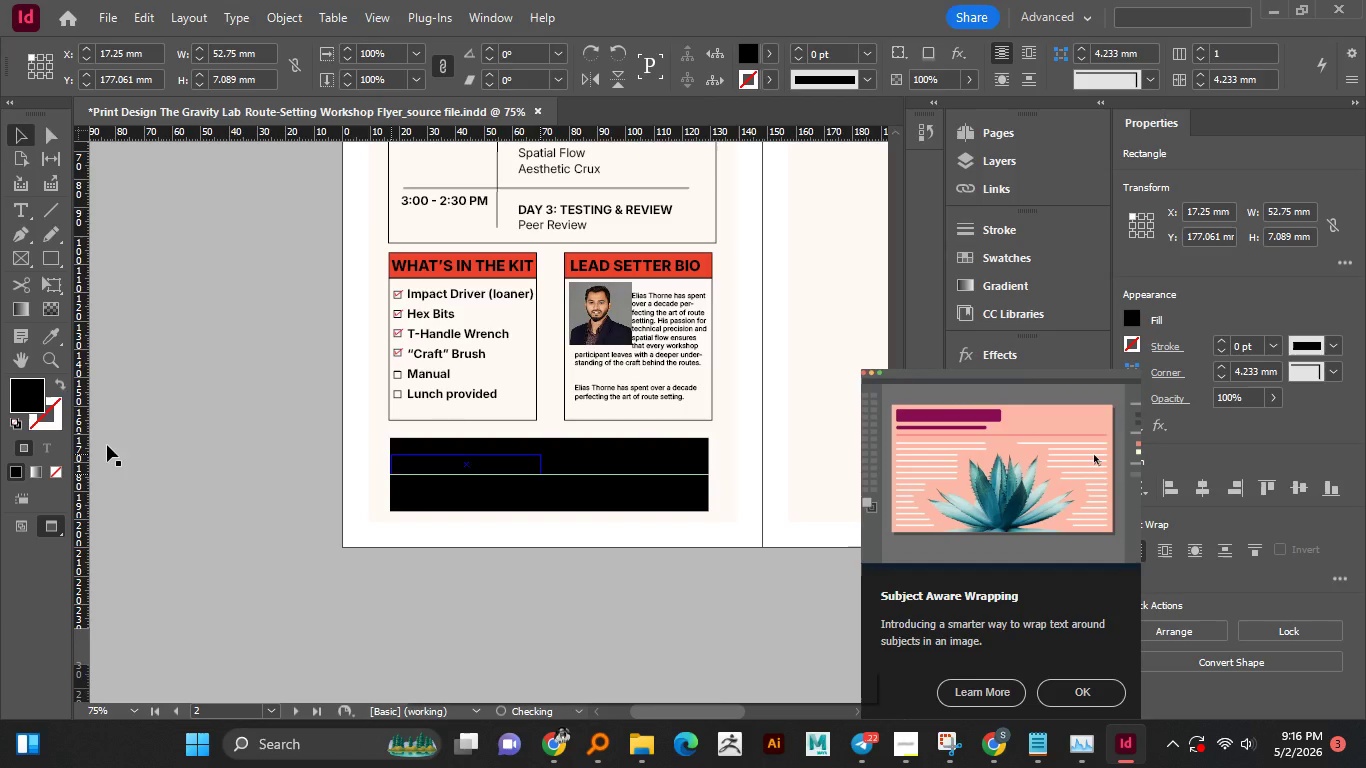 
hold_key(key=AltLeft, duration=2.2)
 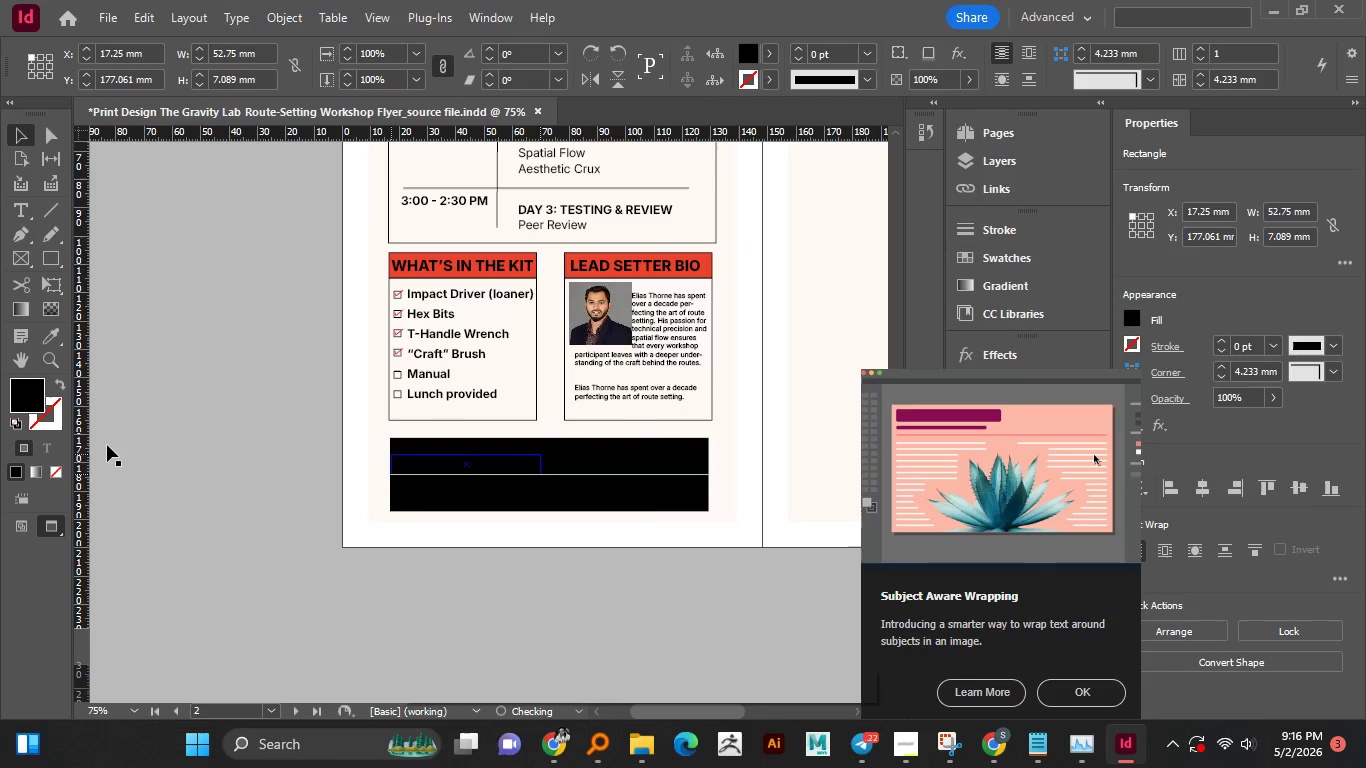 
hold_key(key=ShiftLeft, duration=1.5)
 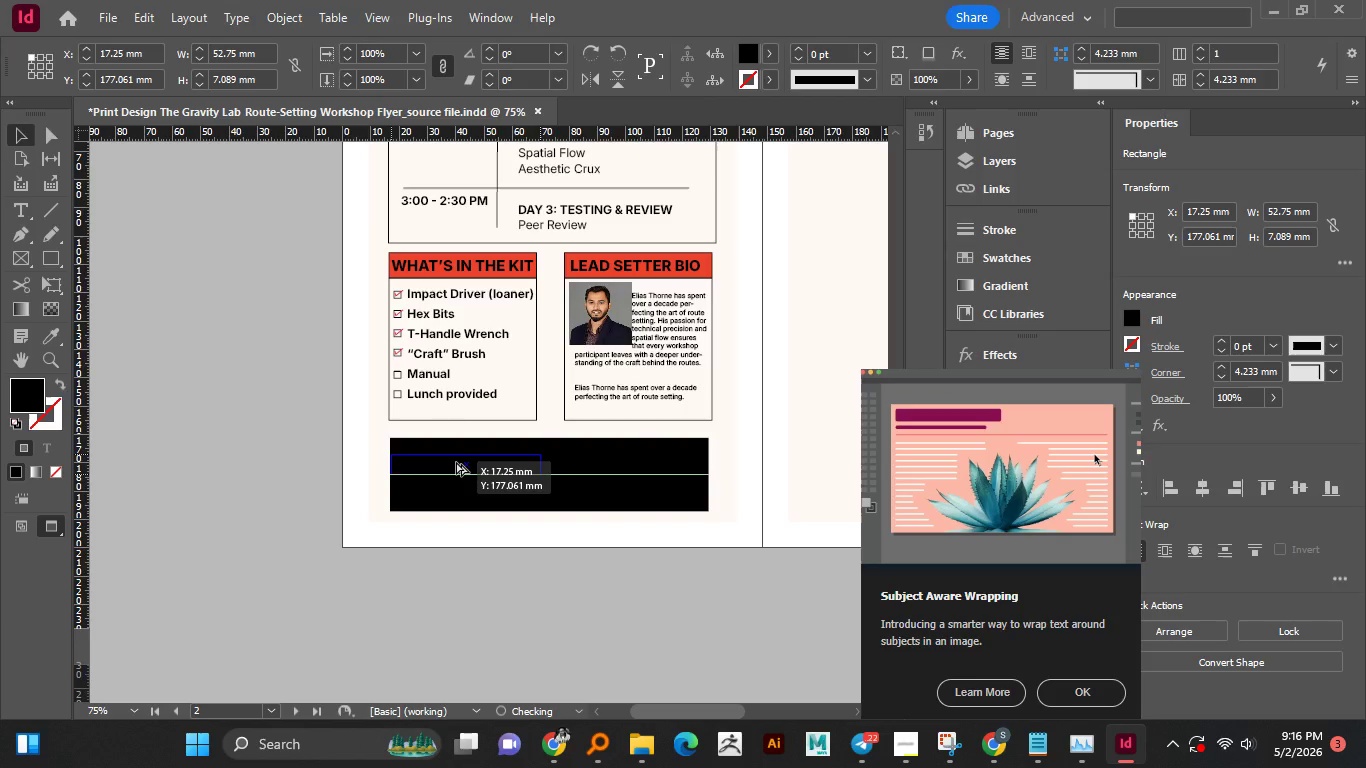 
key(Alt+Shift+ShiftLeft)
 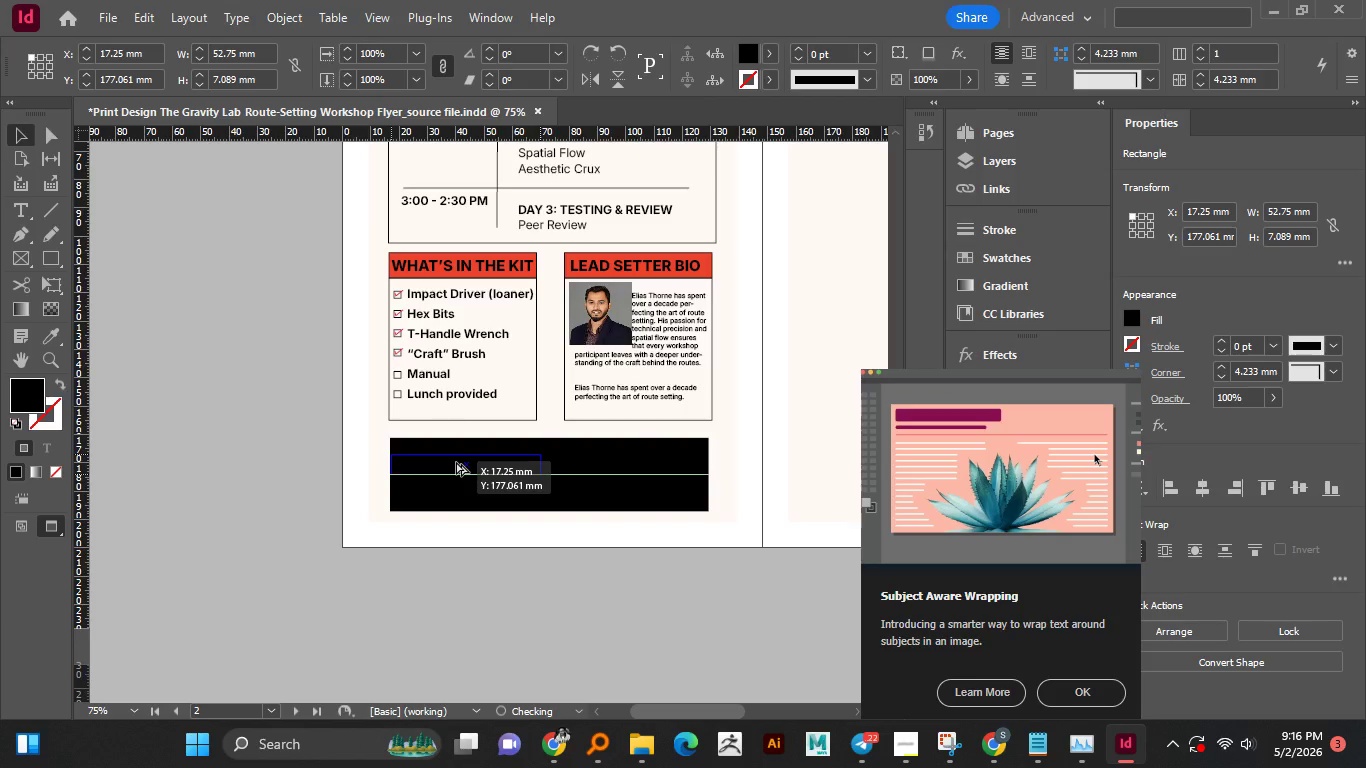 
key(Alt+Shift+ShiftLeft)
 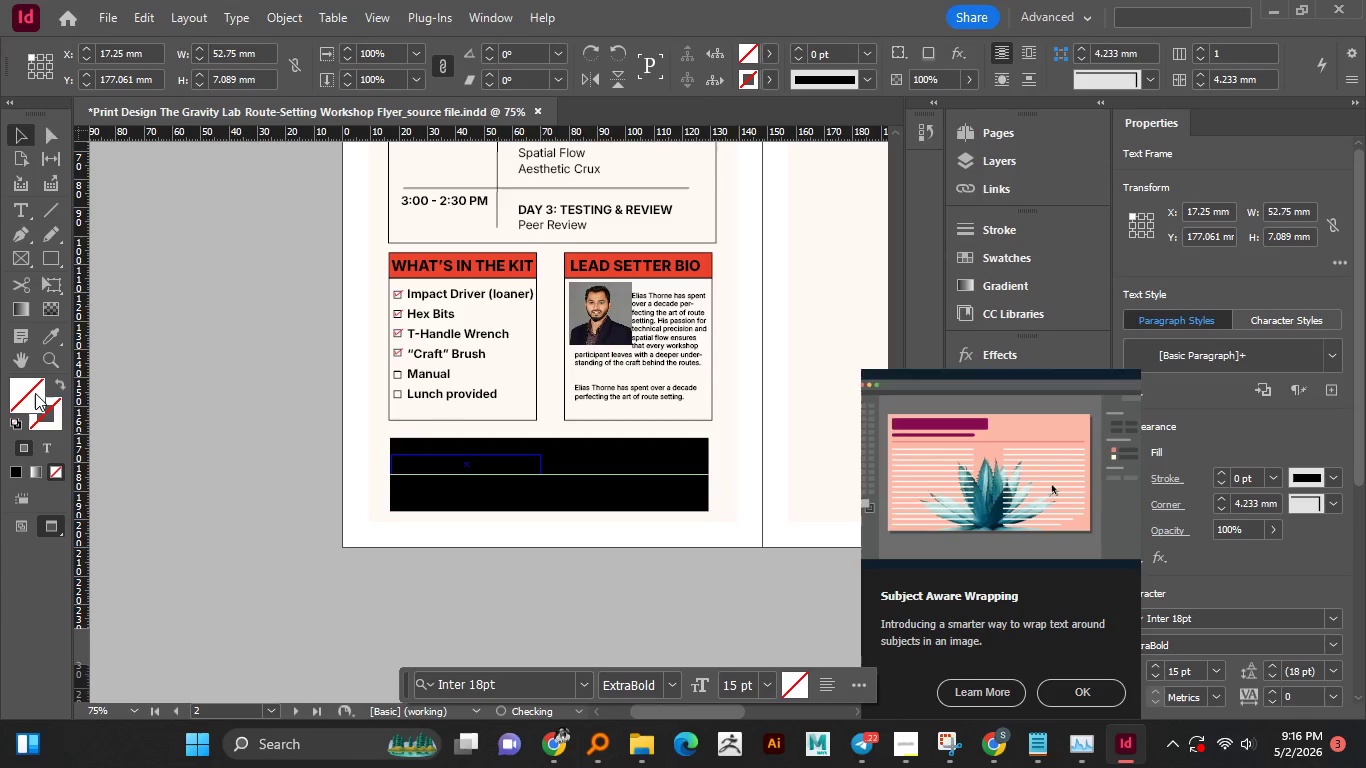 
double_click([35, 393])
 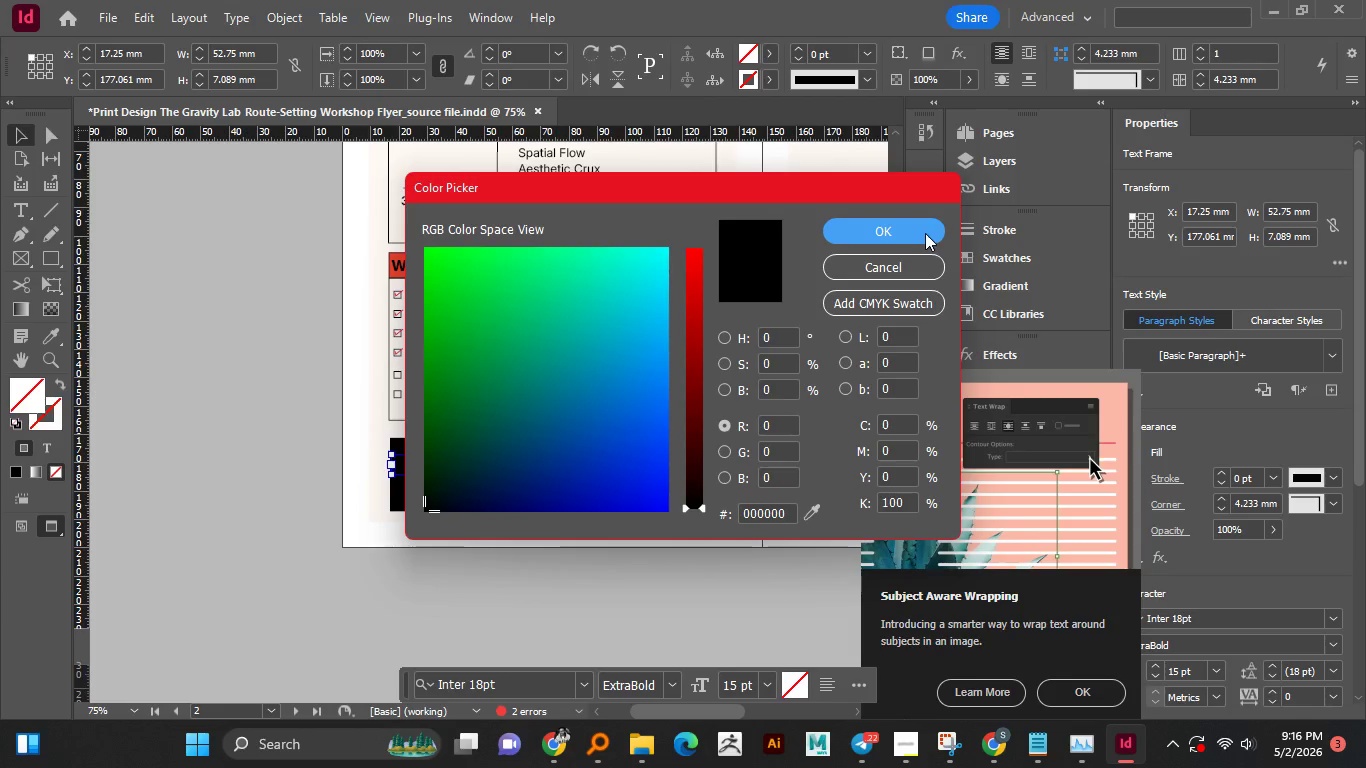 
left_click([901, 263])
 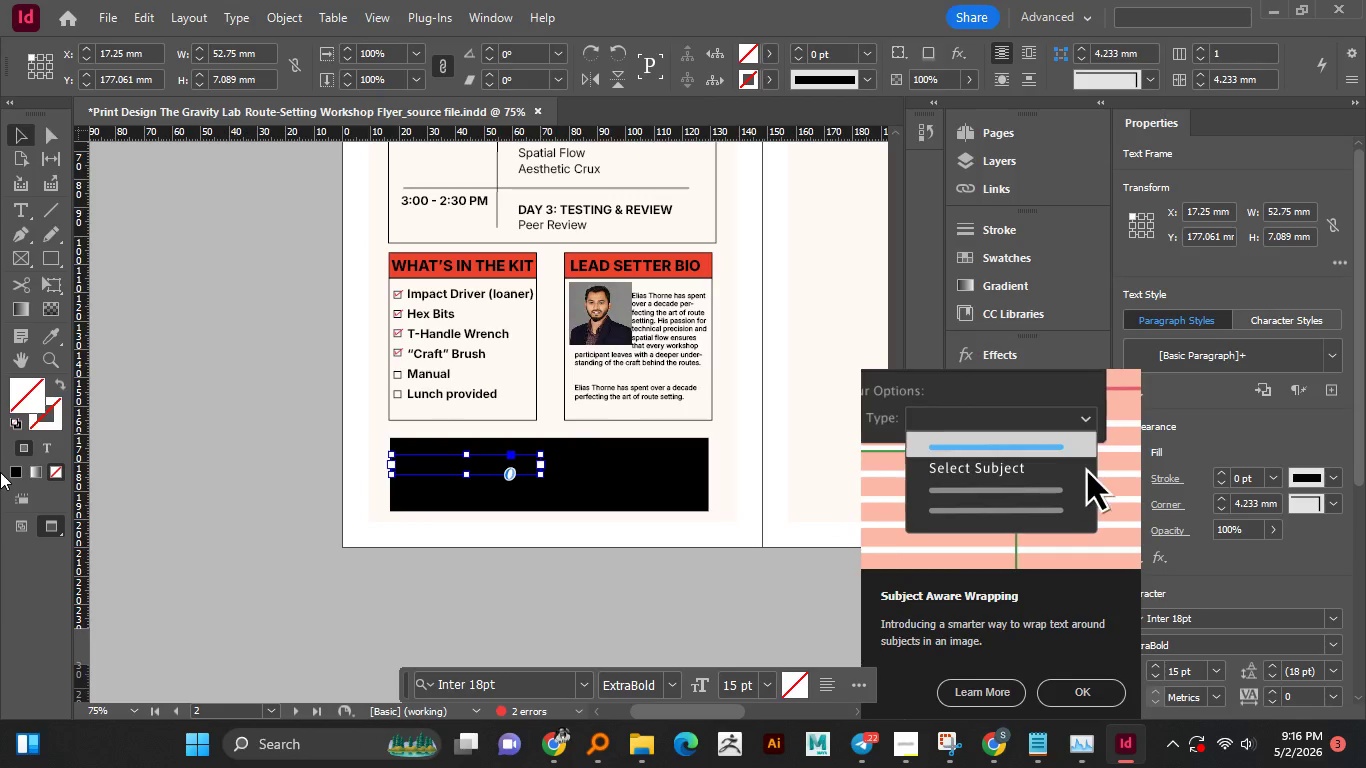 
left_click([13, 473])
 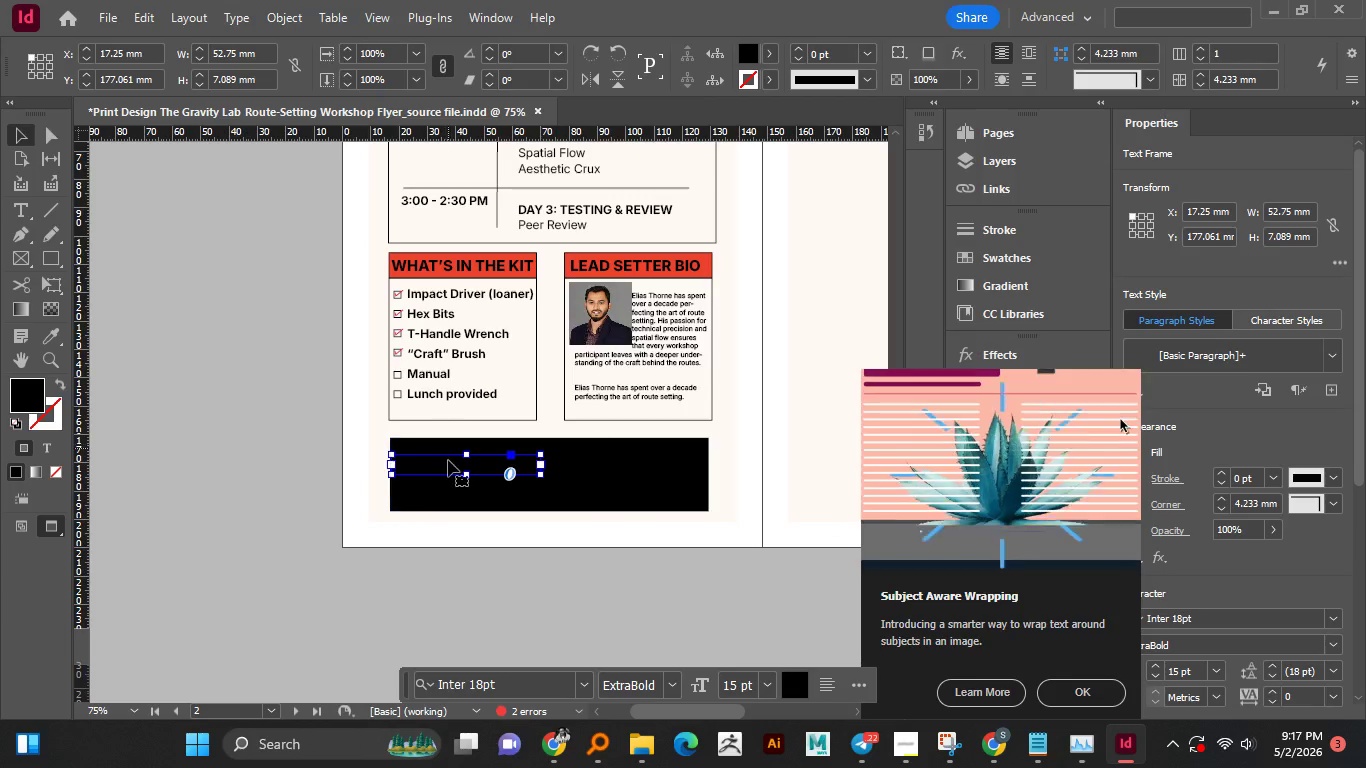 
left_click_drag(start_coordinate=[446, 466], to_coordinate=[450, 534])
 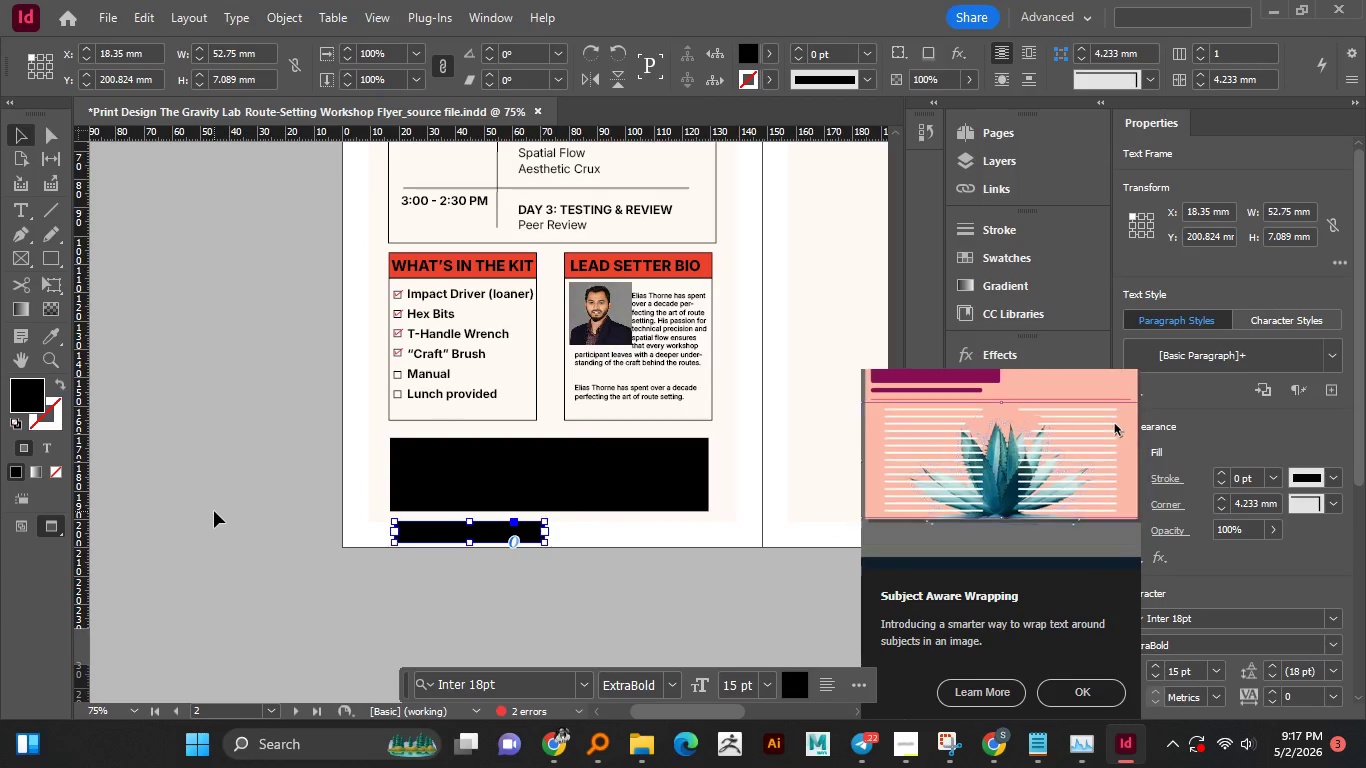 
key(Control+Z)
 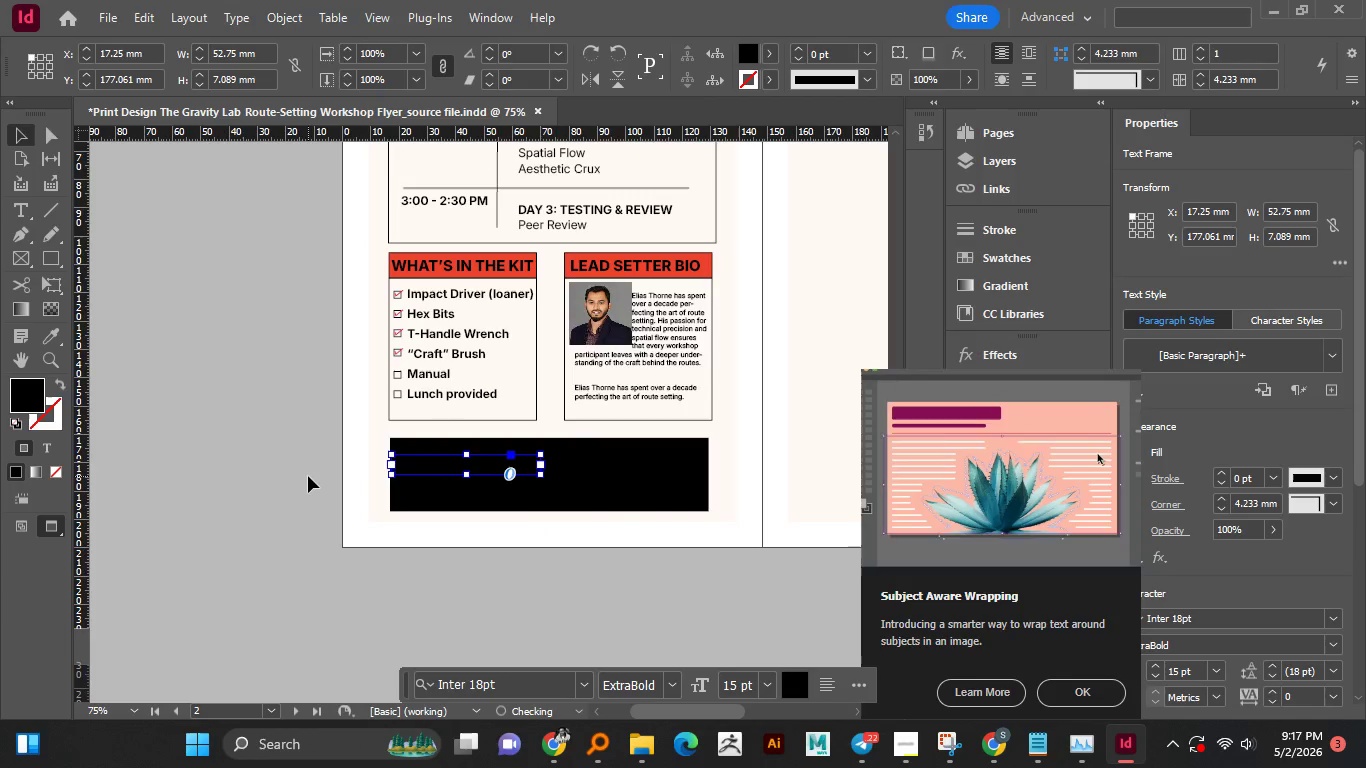 
key(Control+Z)
 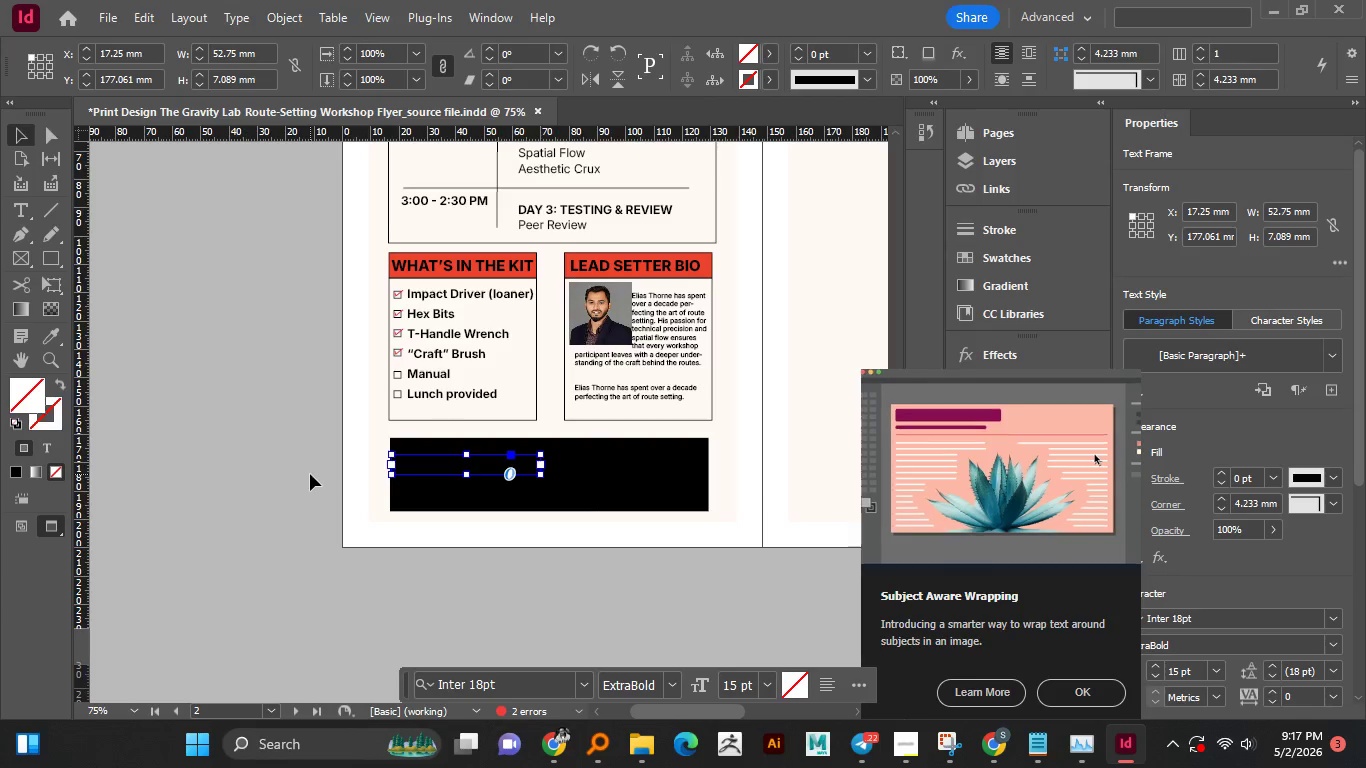 
key(Control+Z)
 